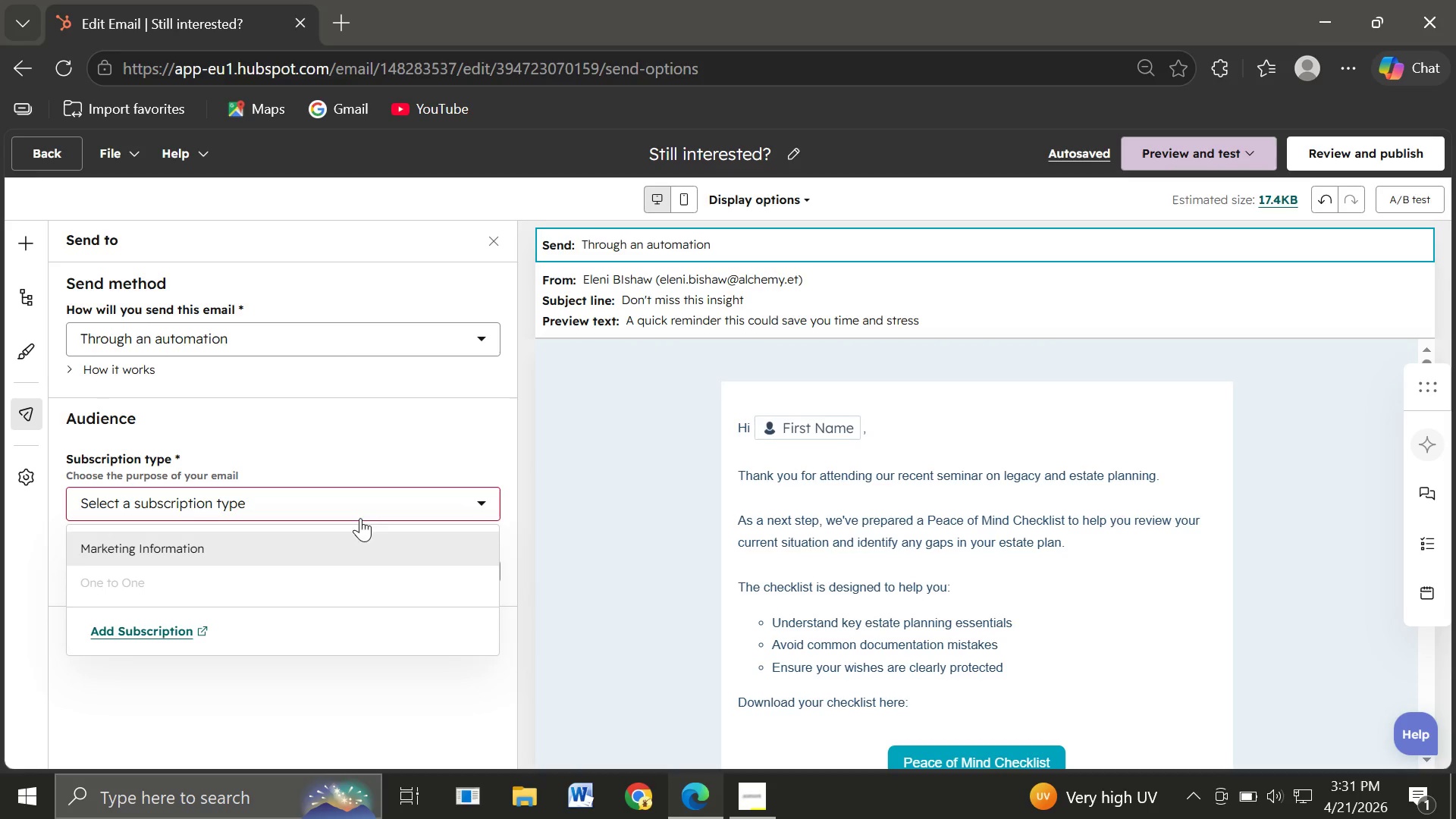 
left_click([318, 543])
 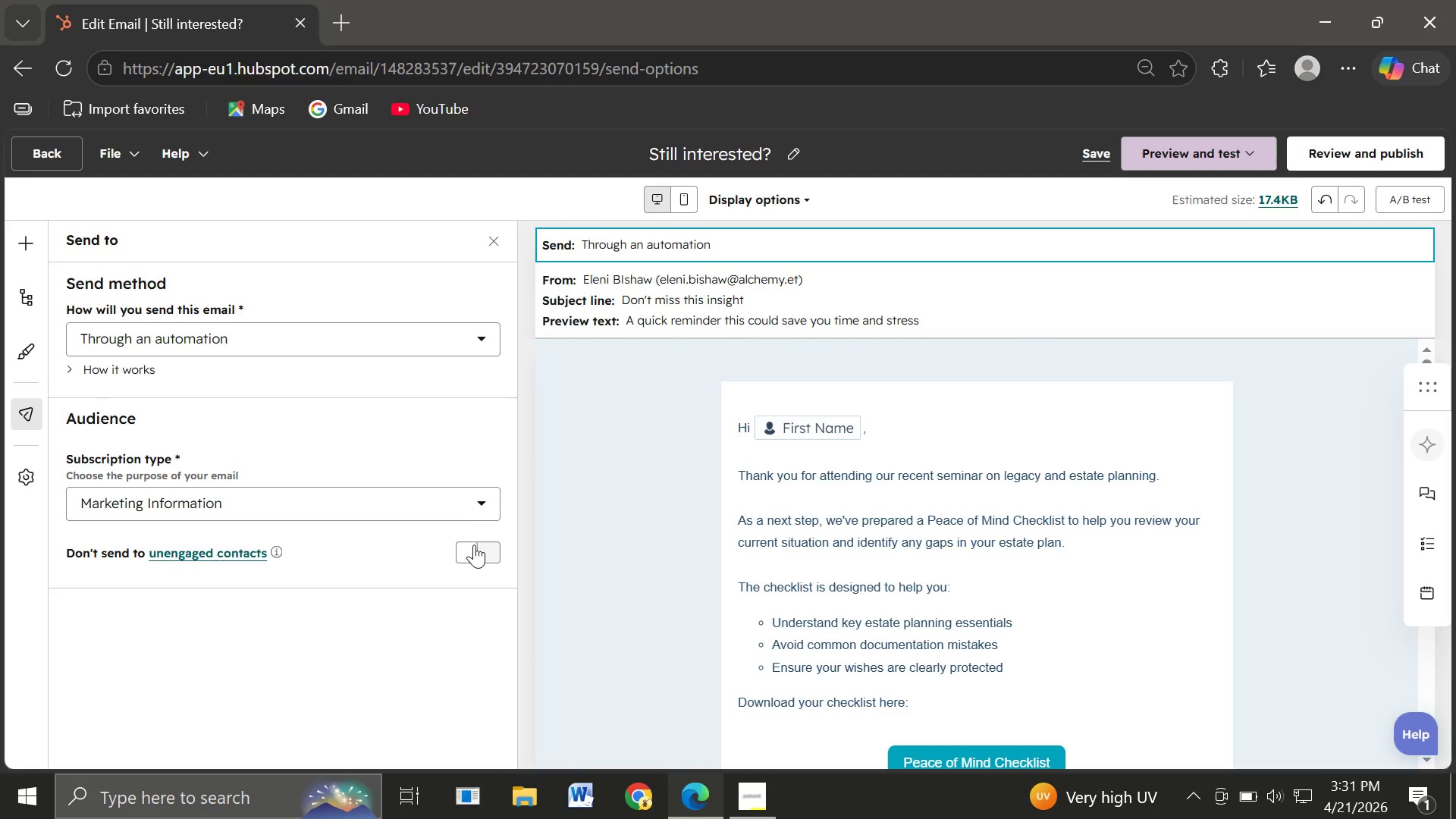 
left_click([486, 554])
 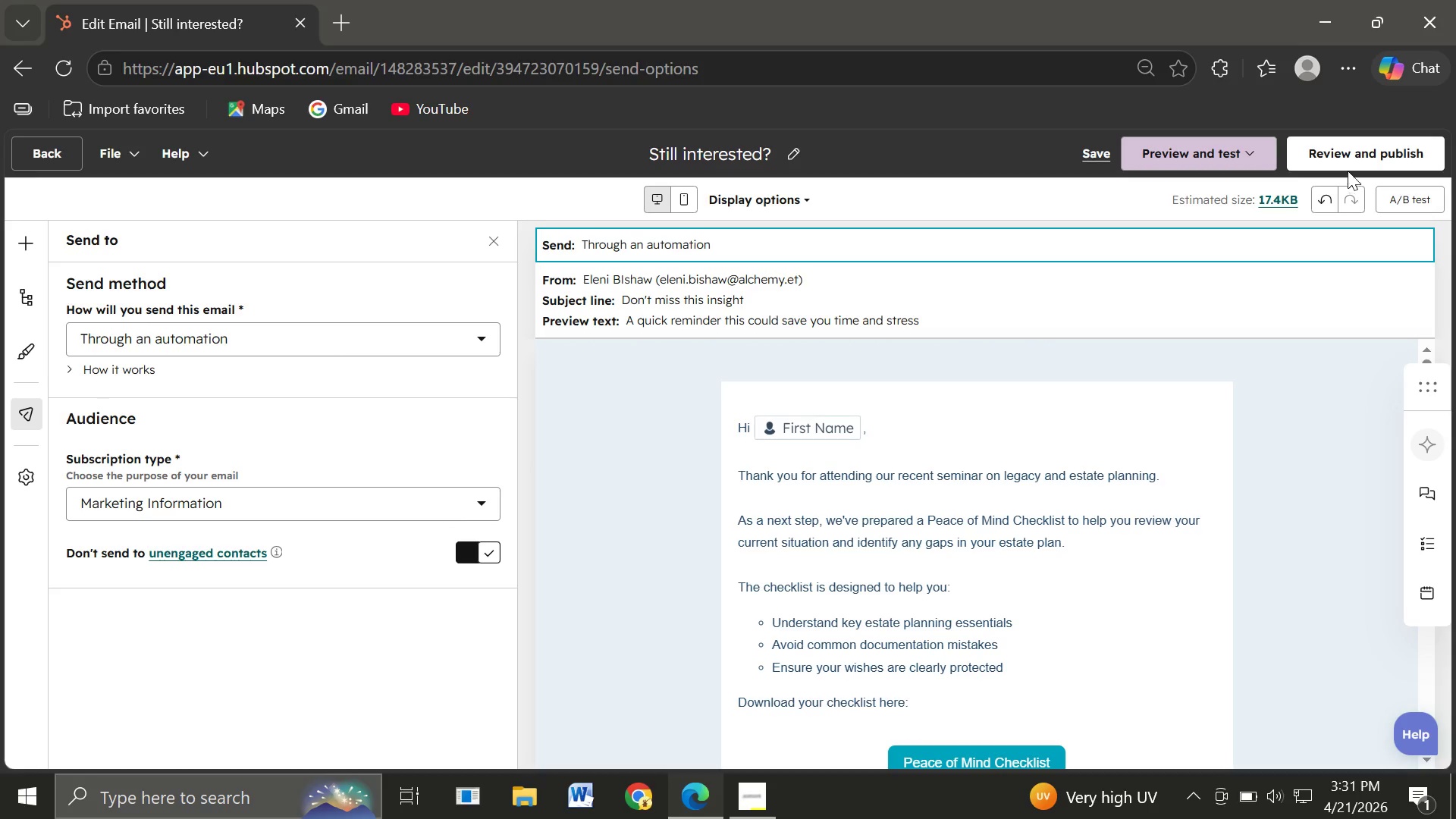 
left_click([1357, 151])
 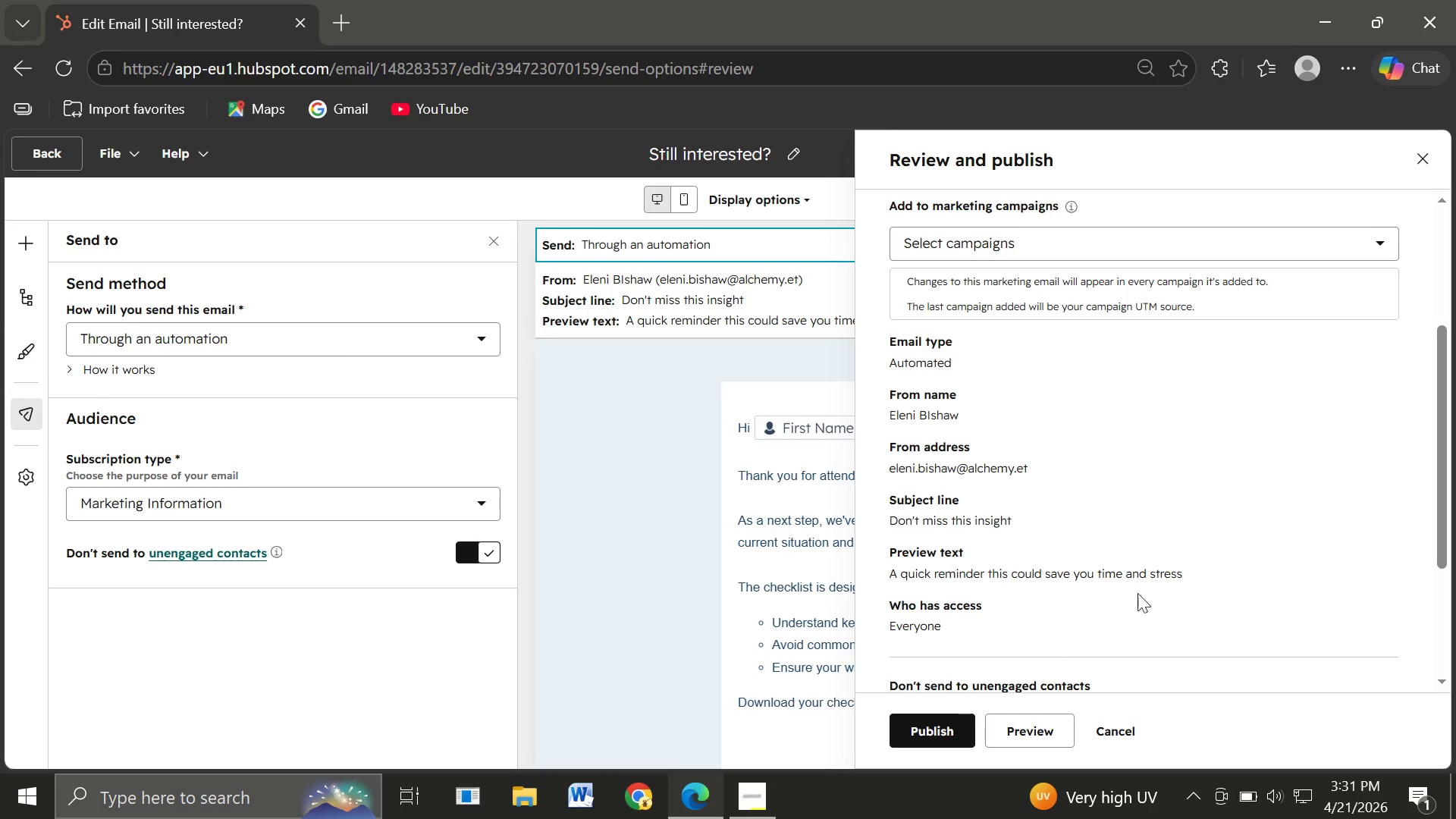 
left_click([940, 720])
 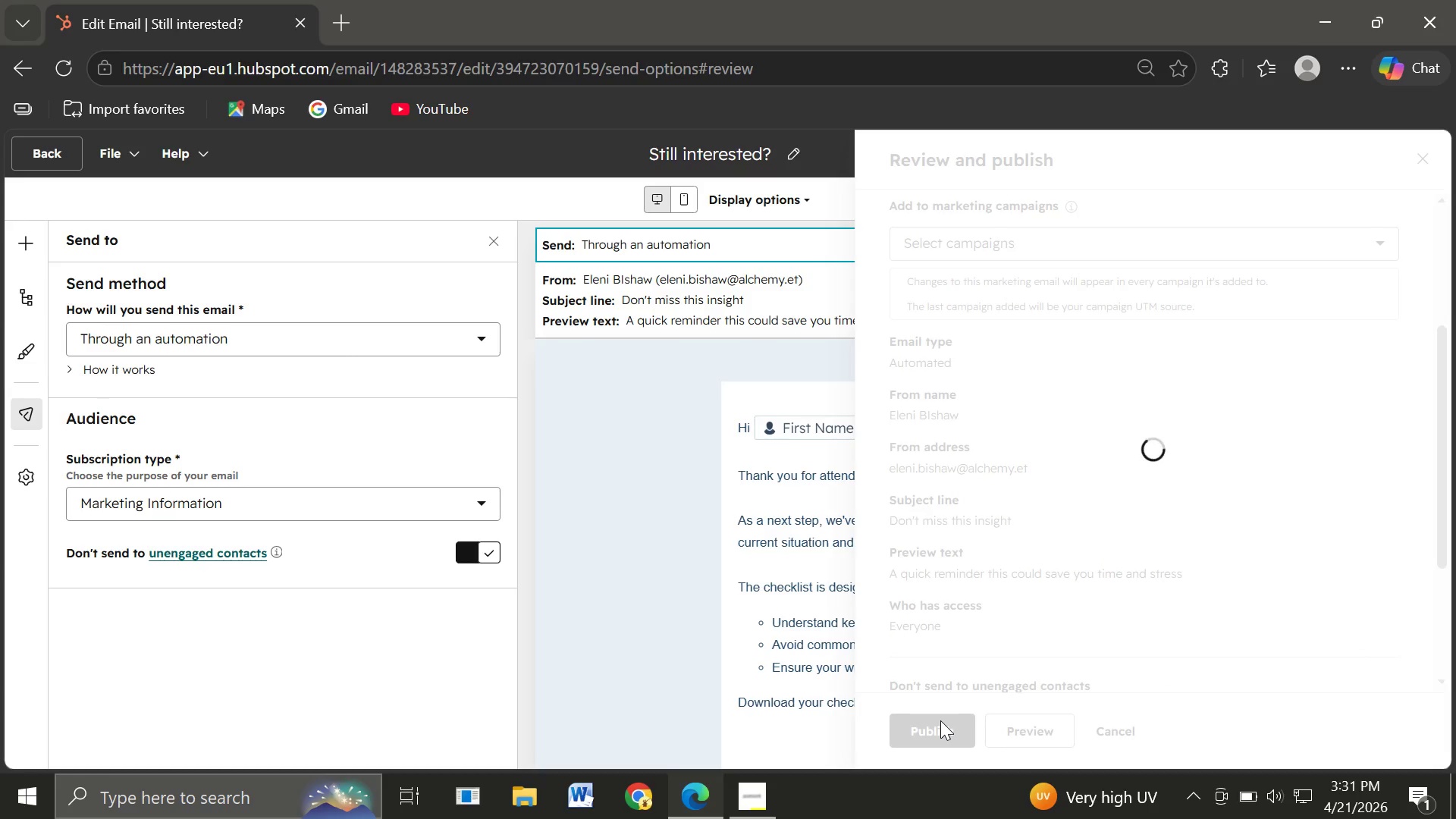 
wait(9.7)
 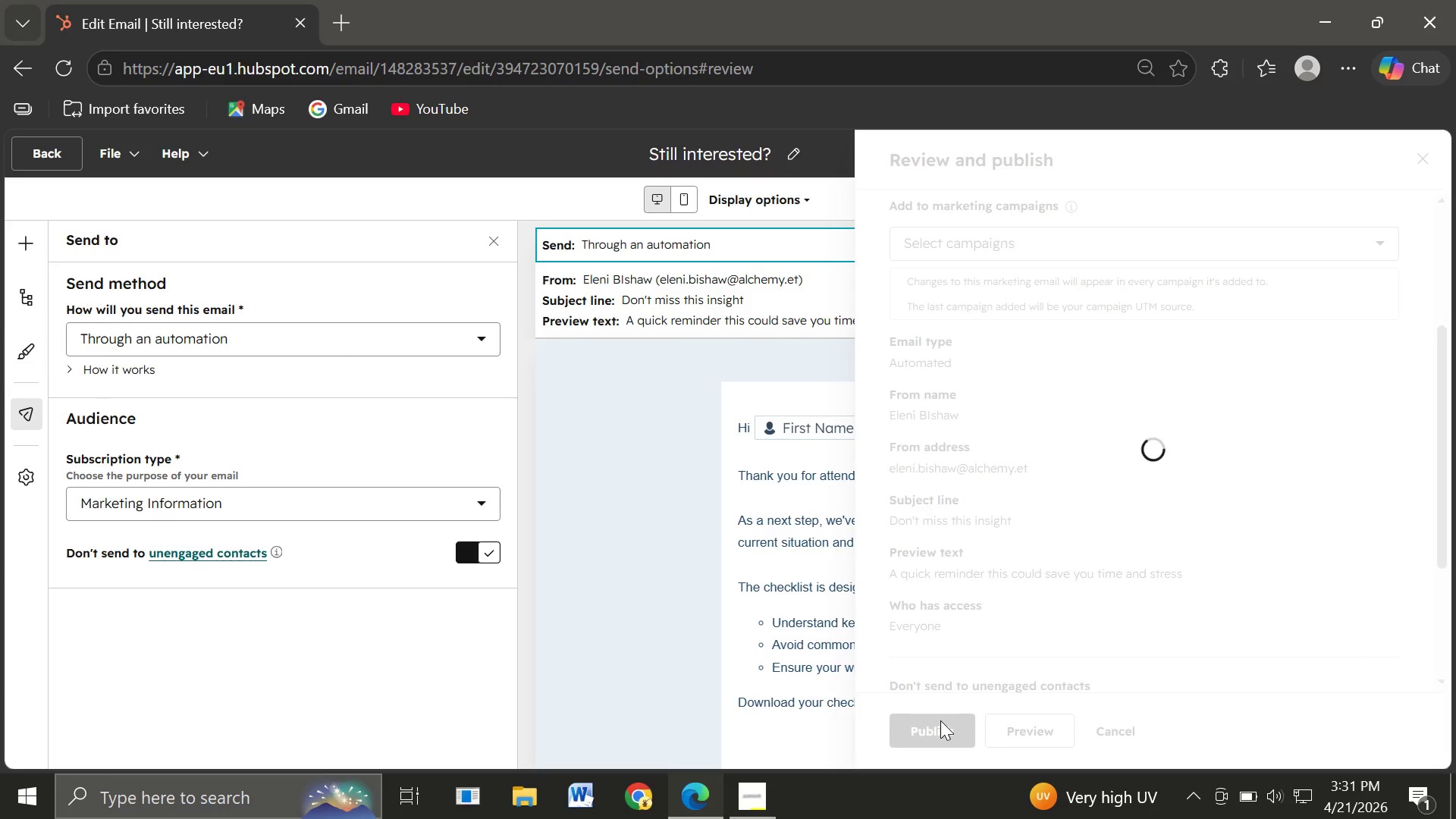 
left_click([604, 682])
 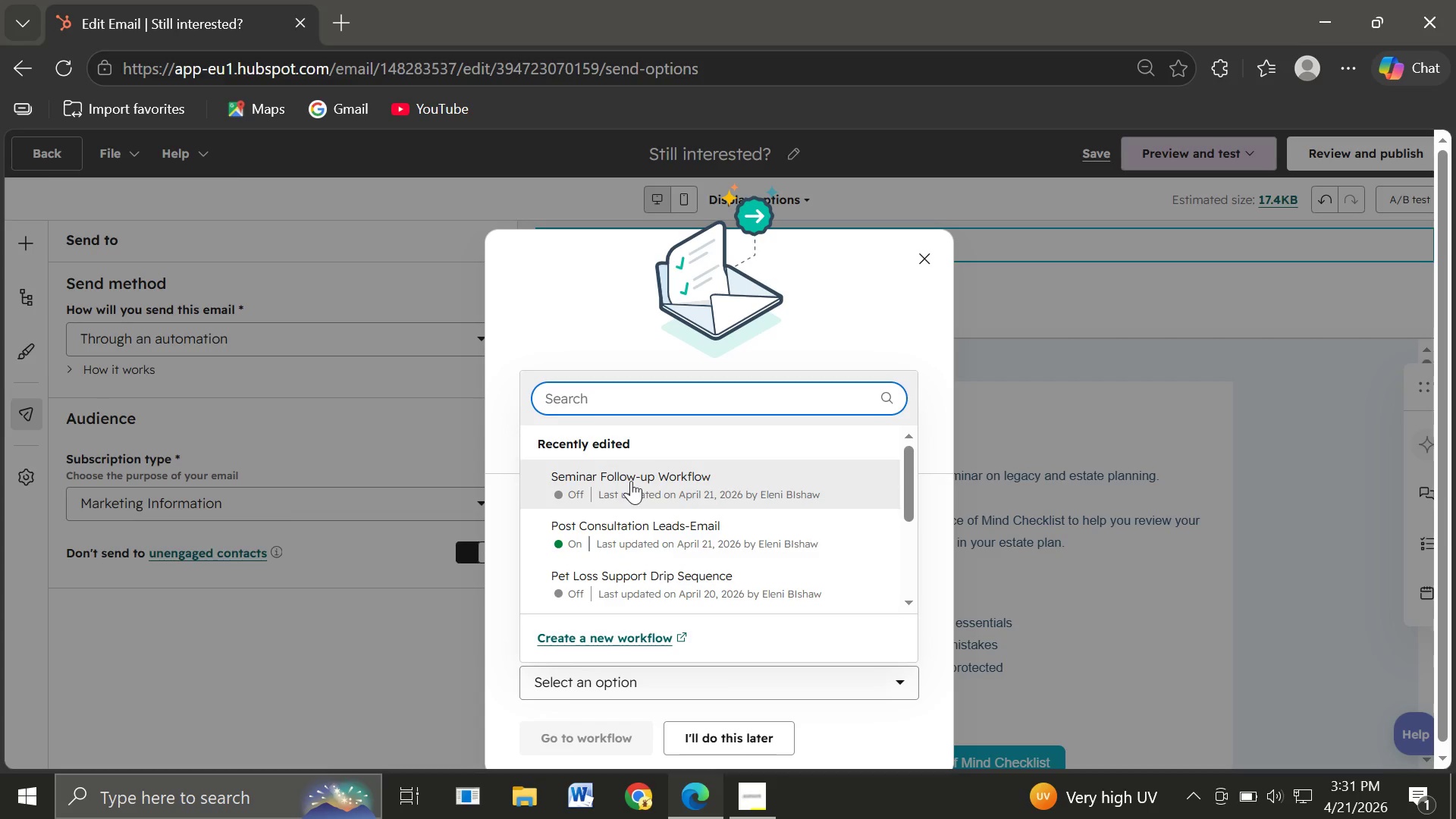 
left_click([631, 478])
 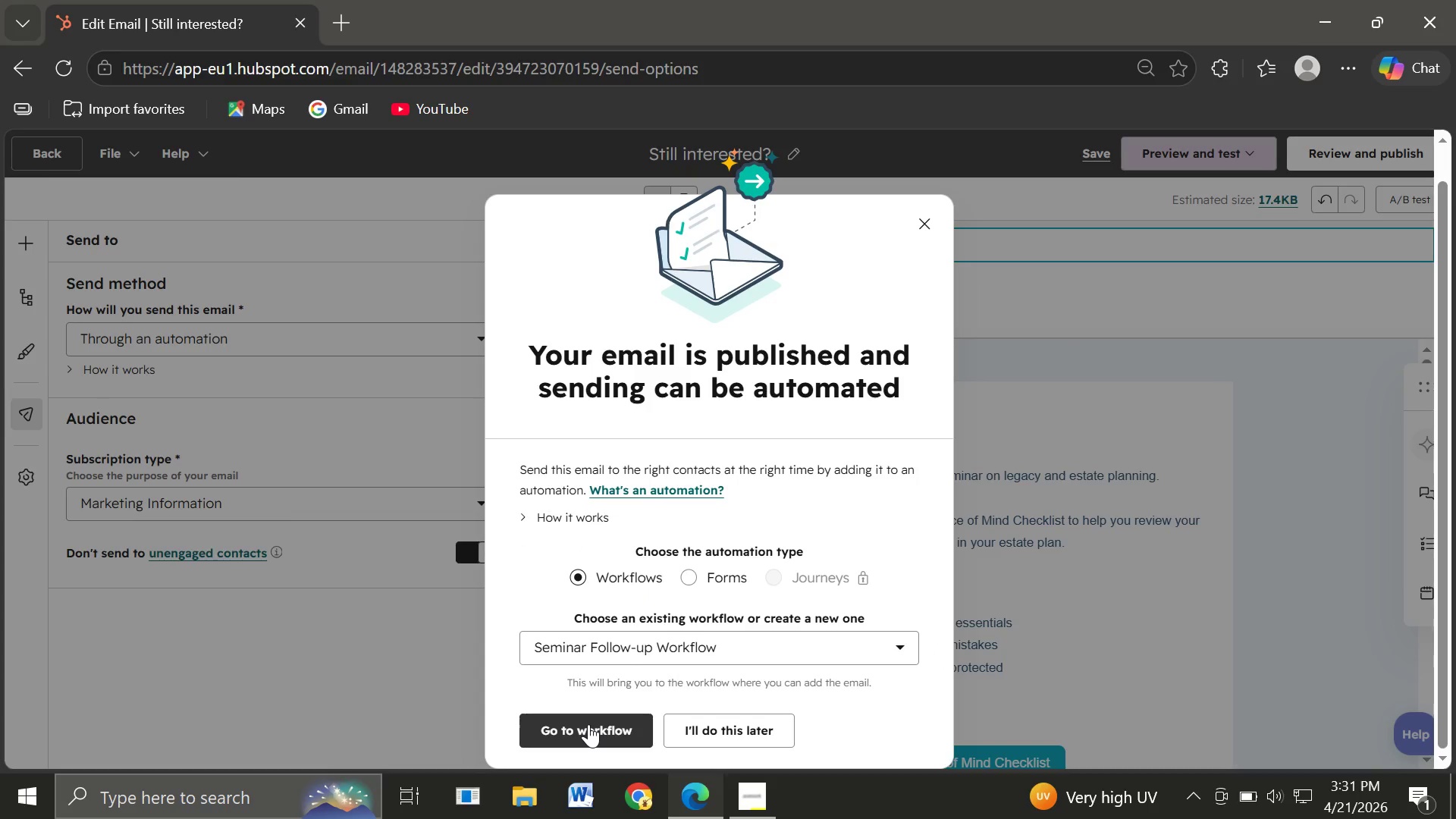 
left_click([588, 724])
 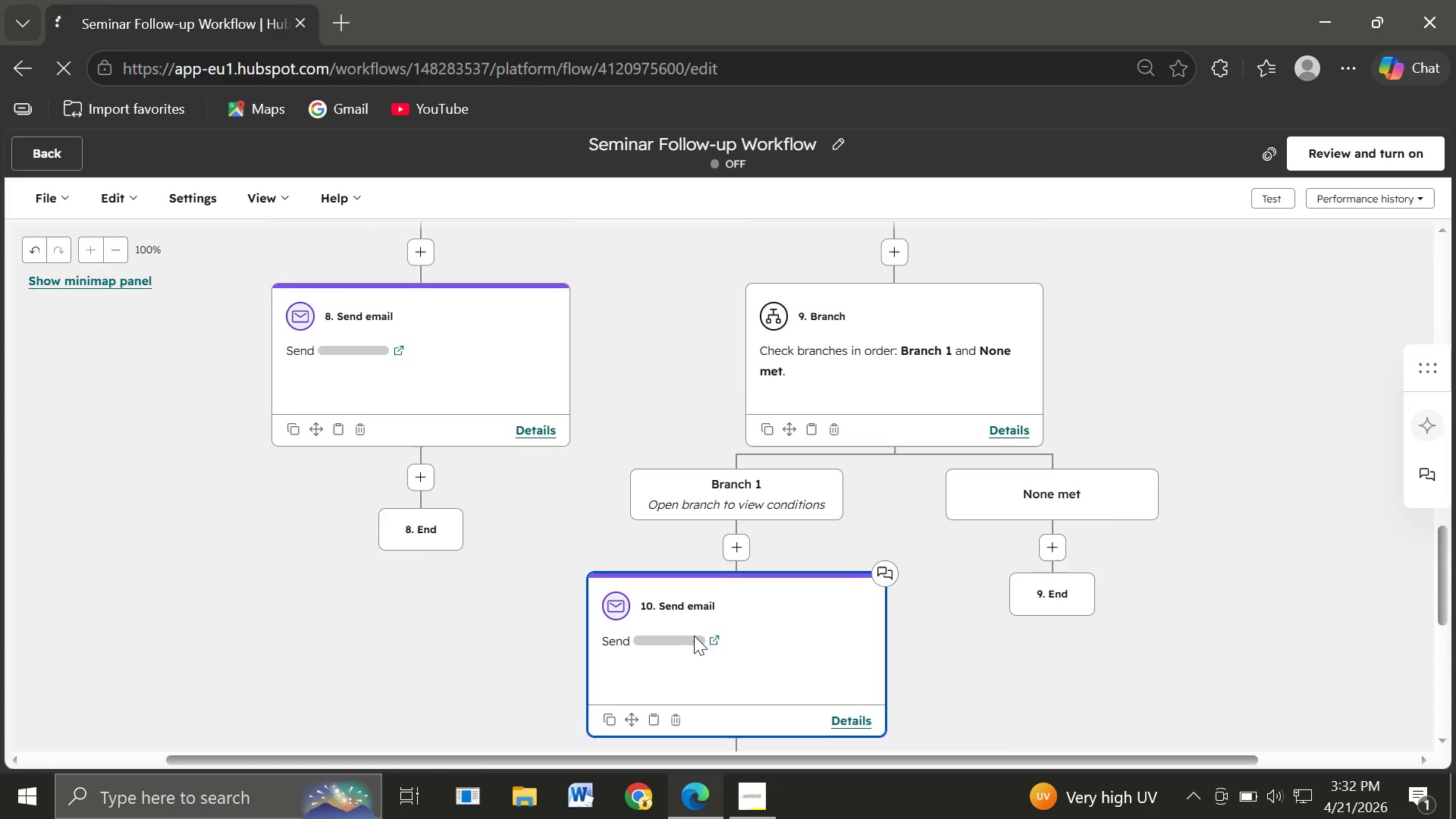 
wait(22.92)
 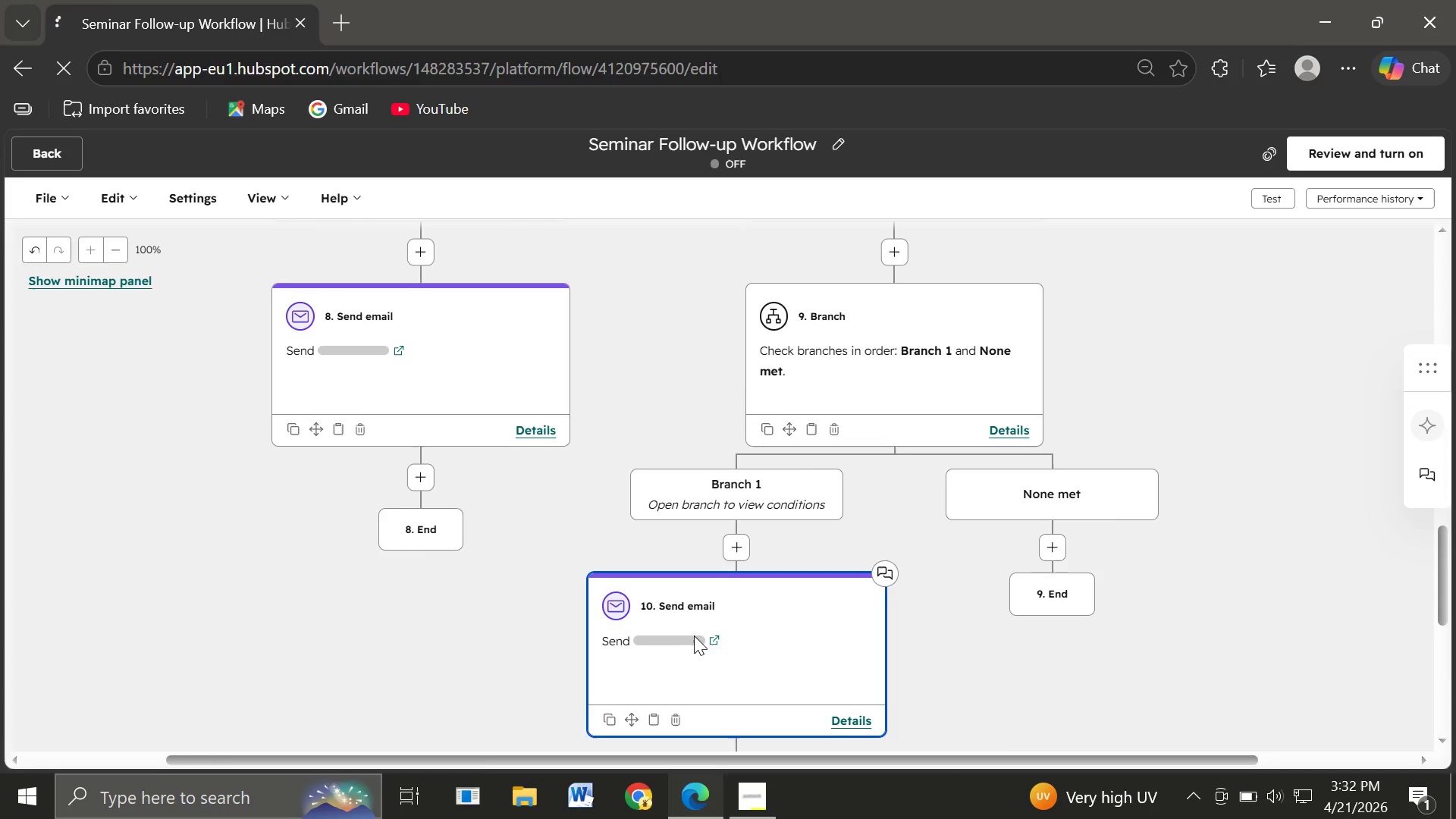 
left_click([1107, 339])
 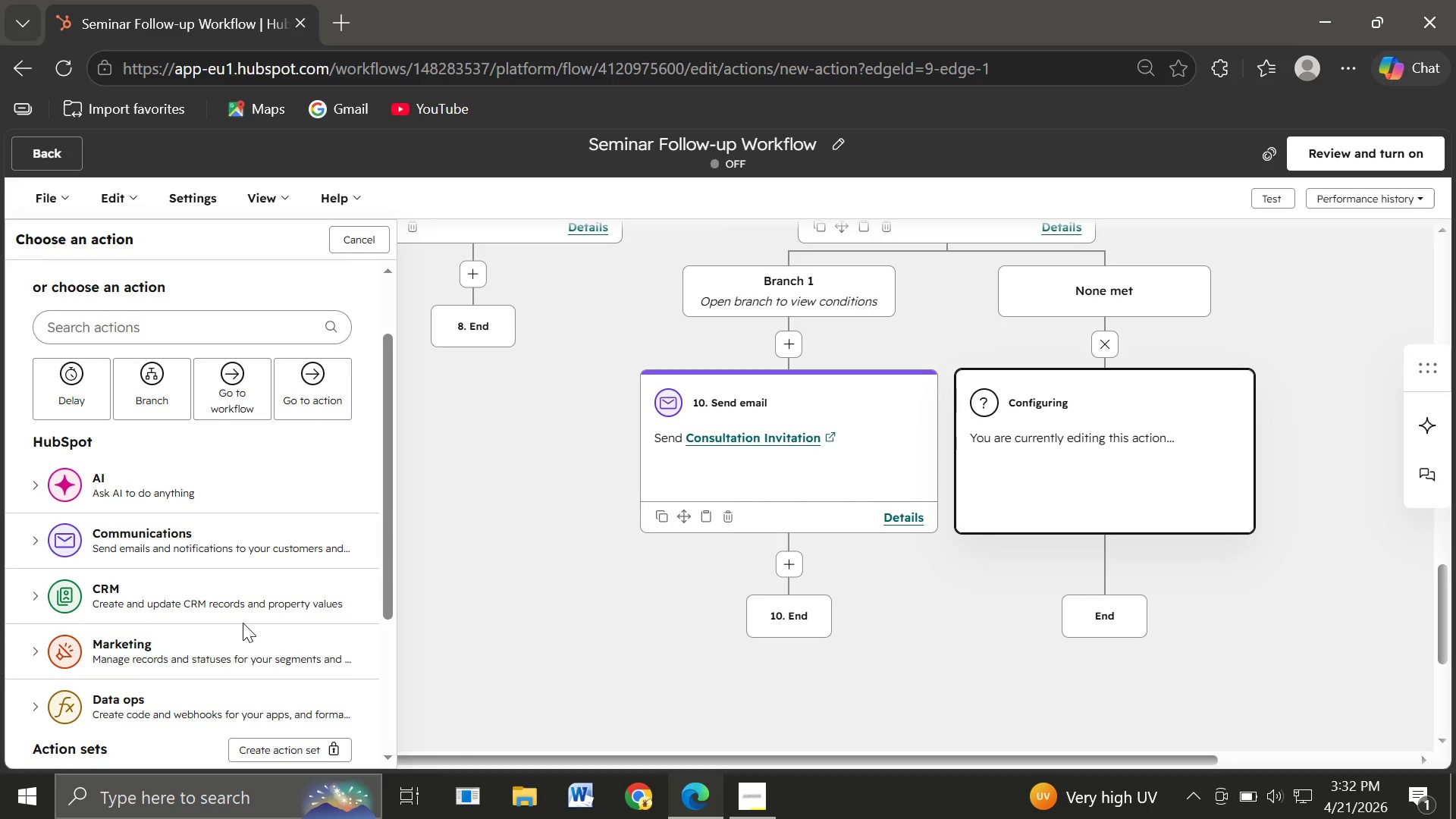 
wait(25.27)
 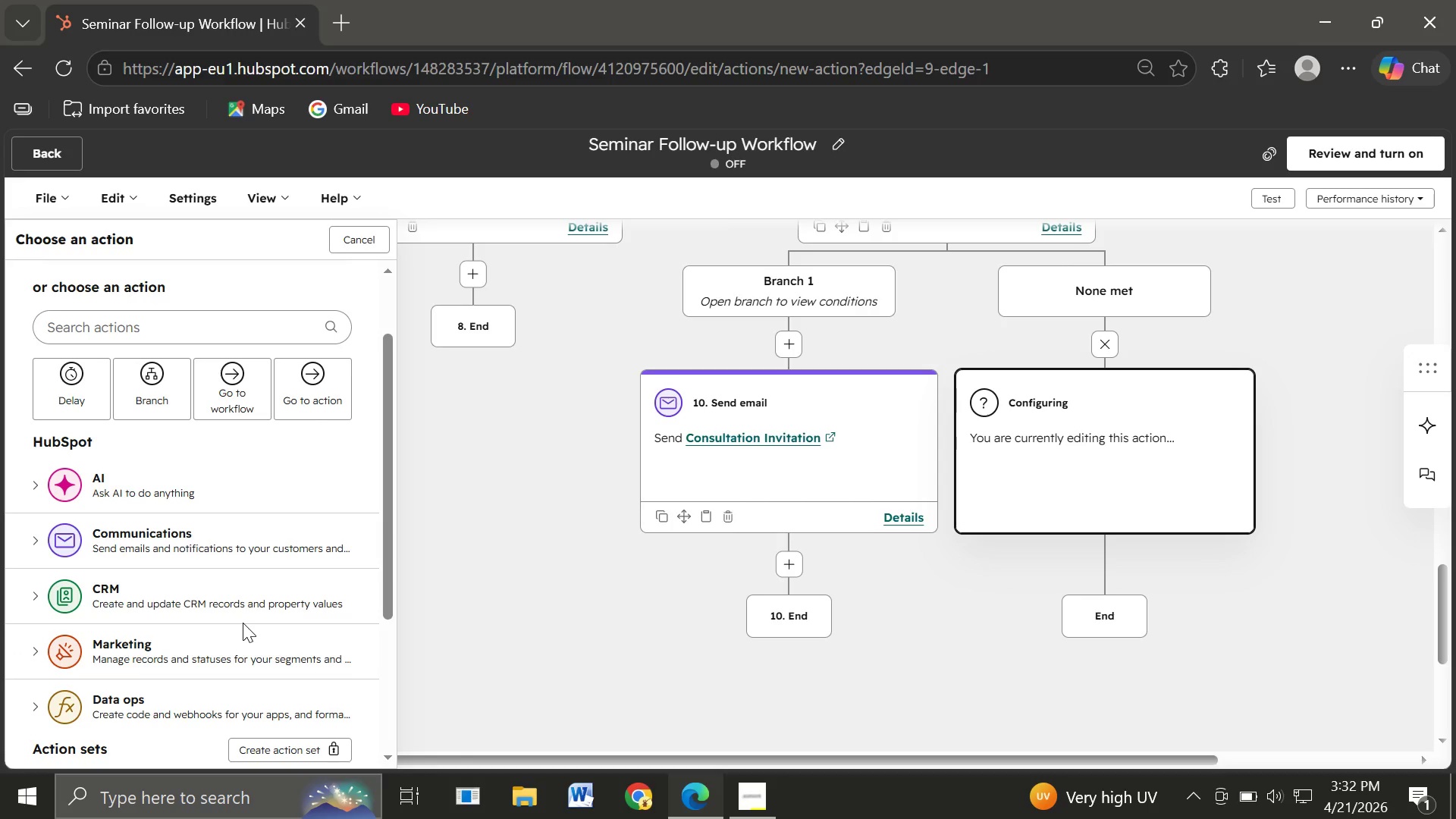 
left_click([162, 544])
 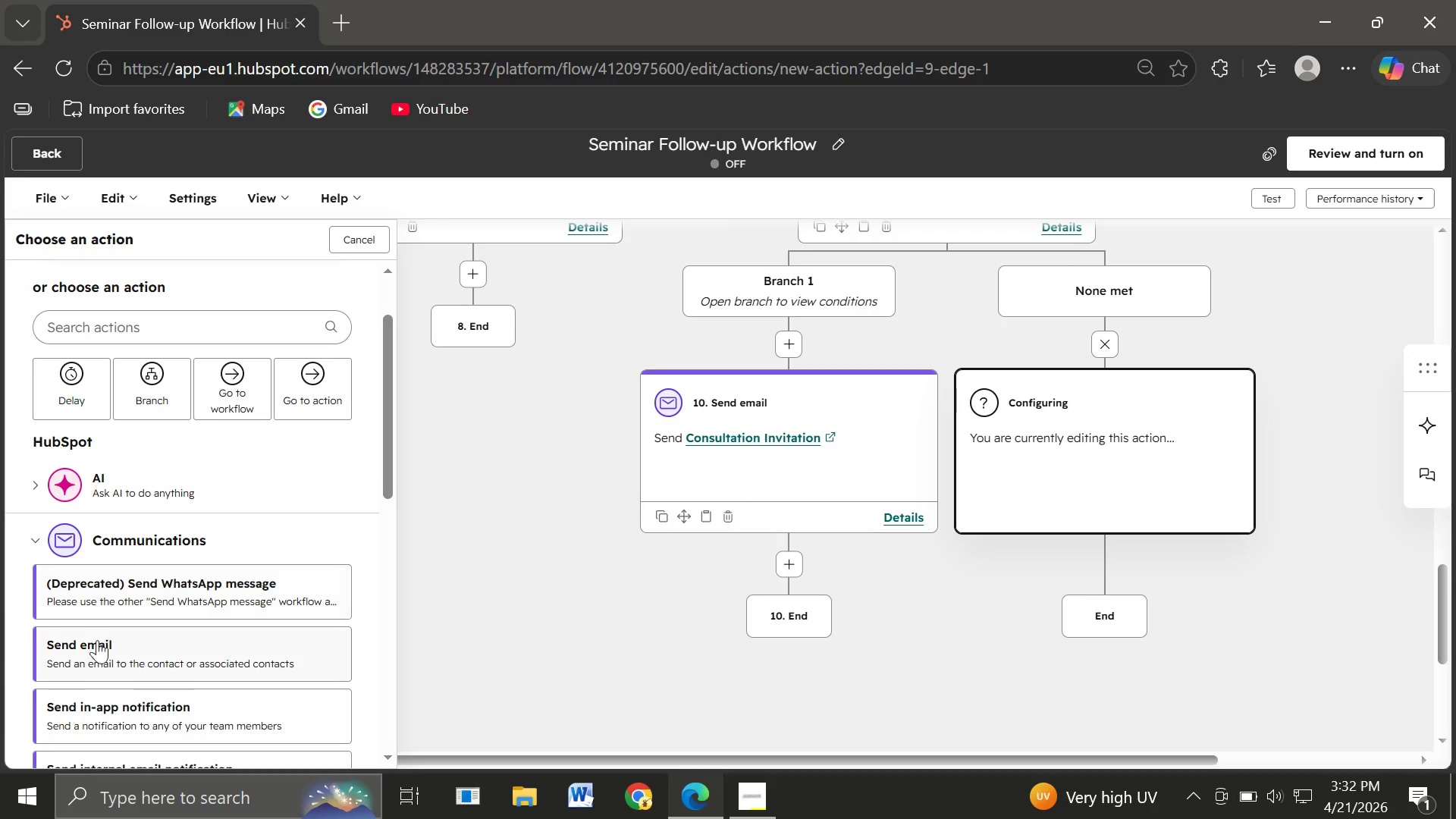 
left_click([89, 654])
 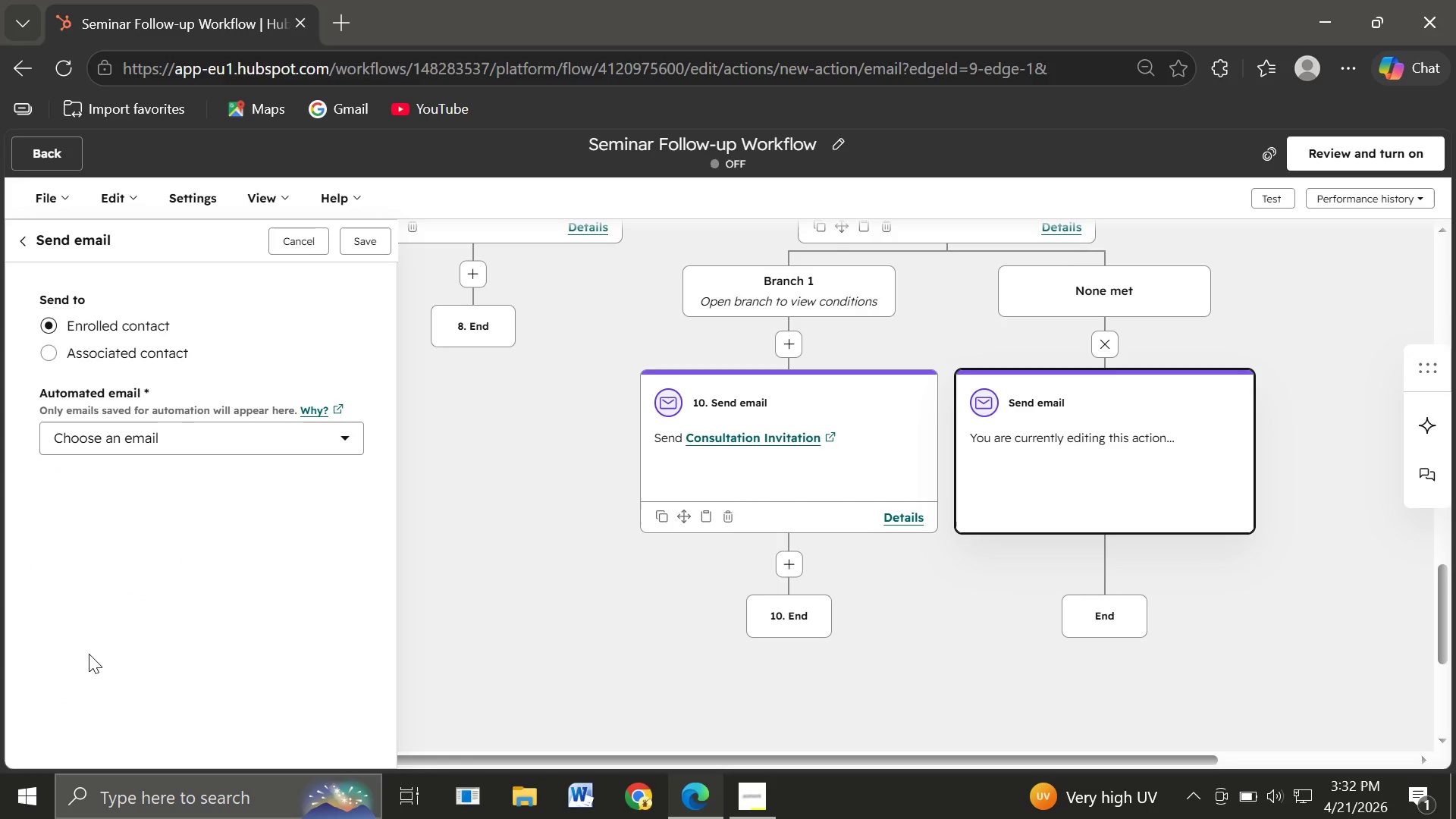 
wait(8.92)
 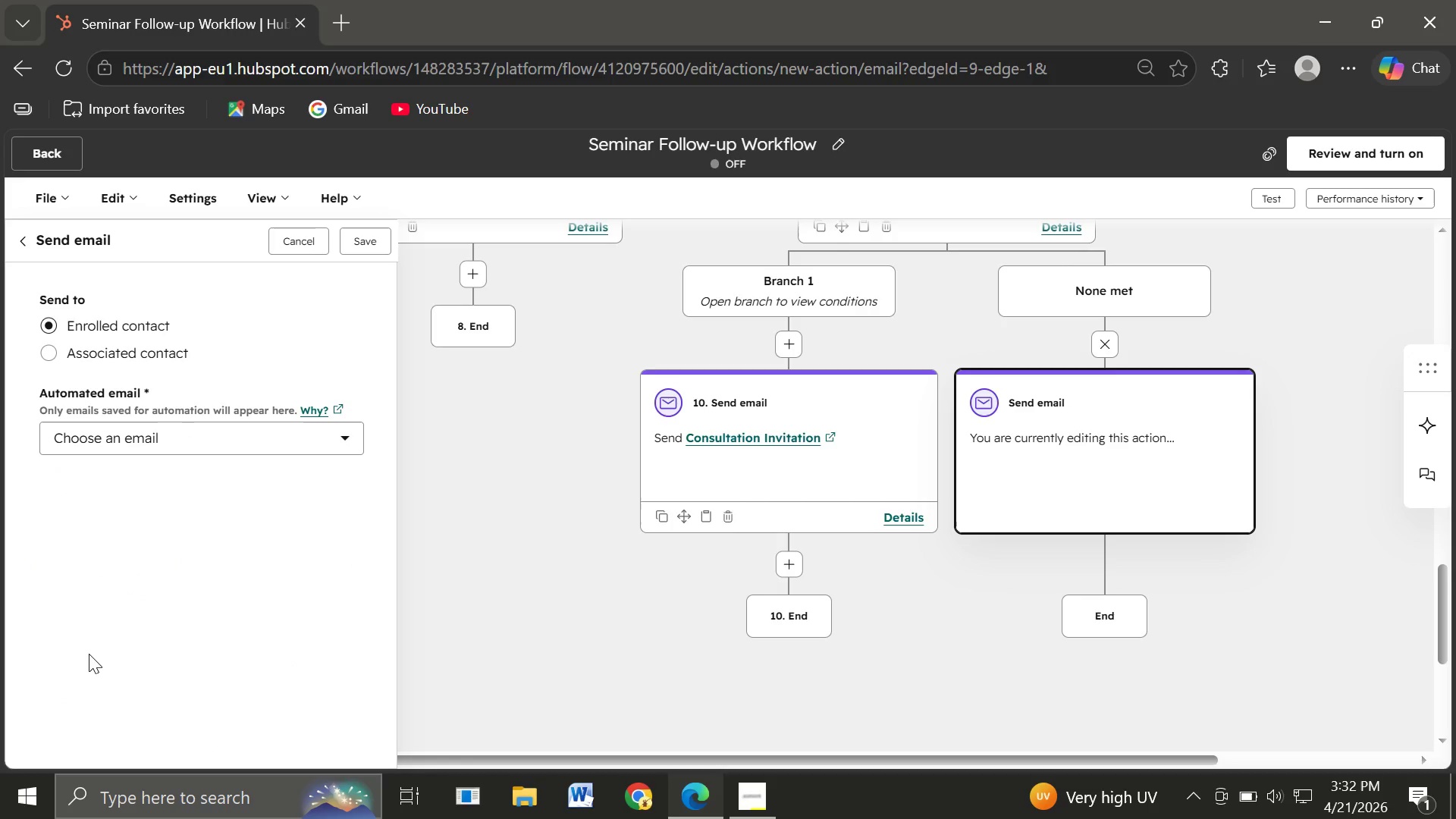 
left_click([227, 433])
 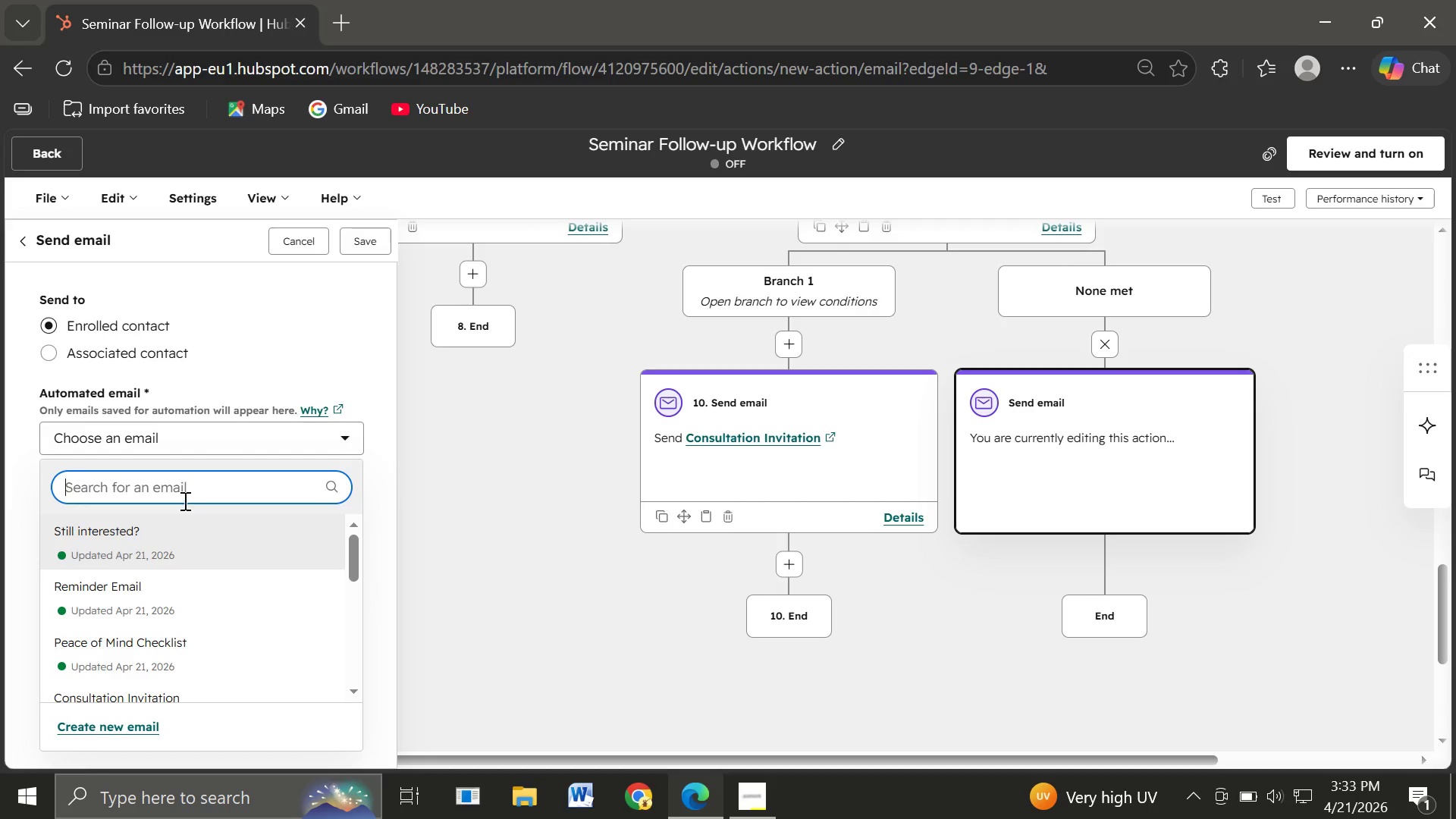 
left_click([146, 544])
 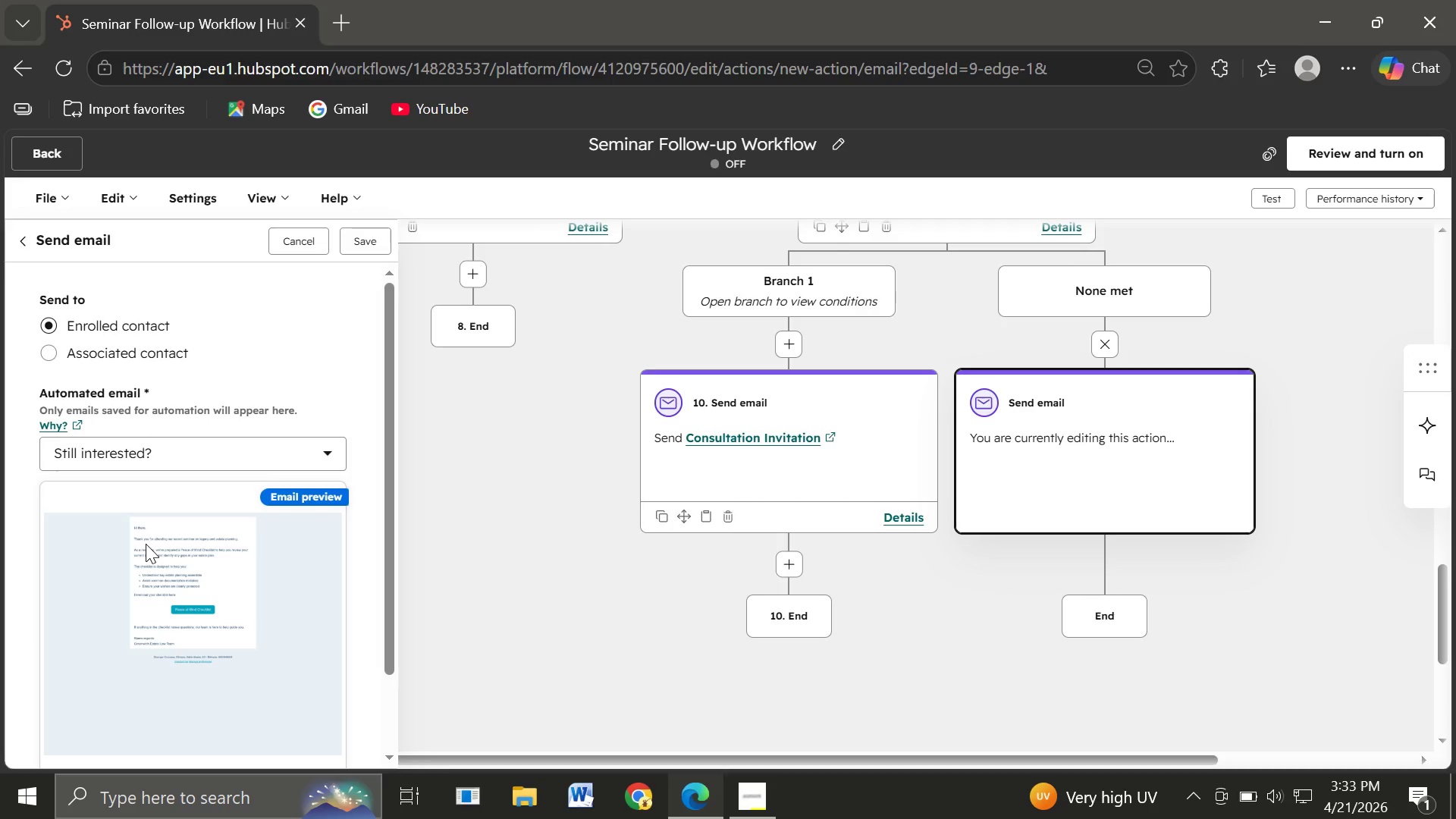 
wait(13.42)
 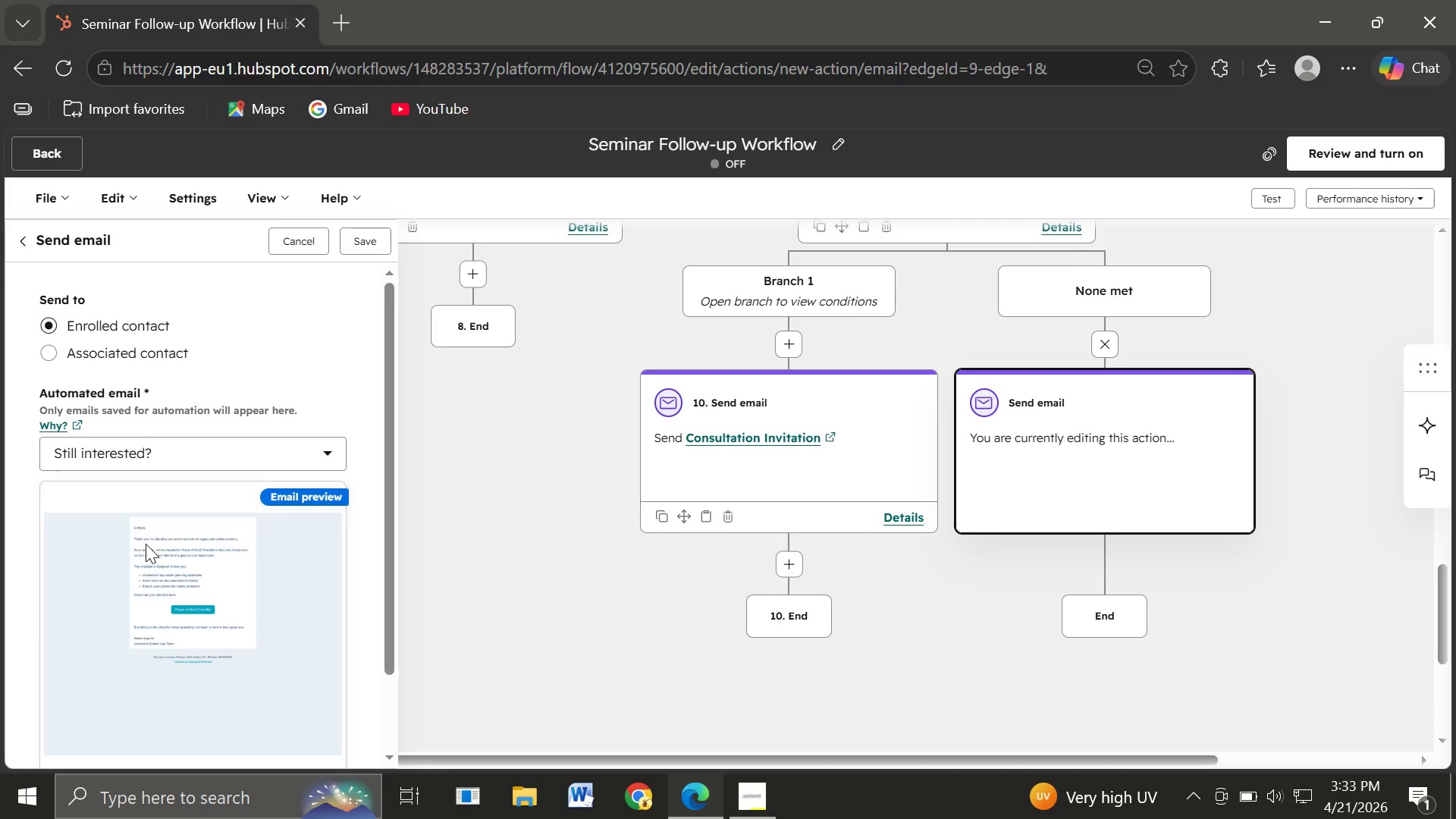 
left_click([362, 239])
 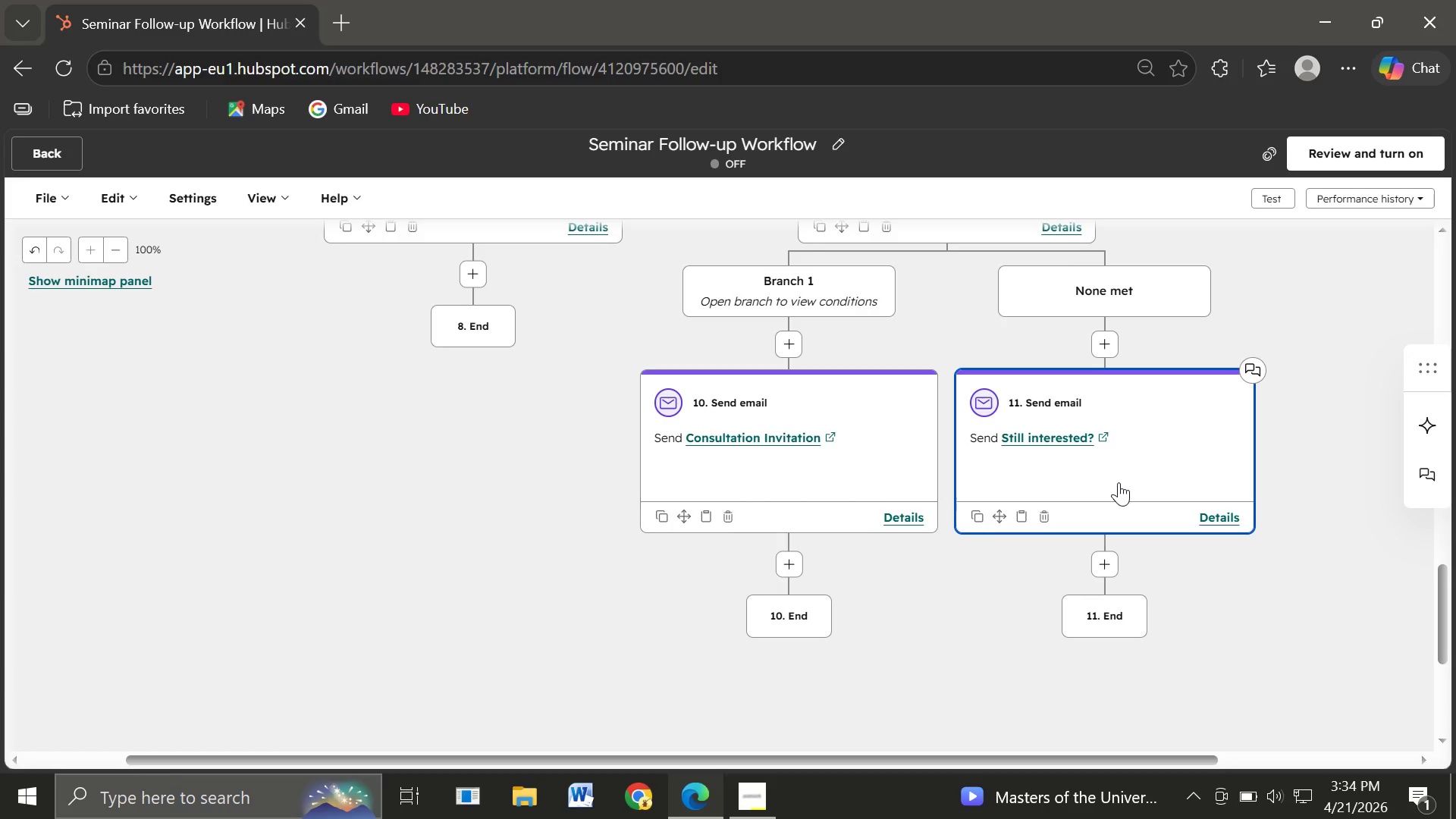 
wait(52.02)
 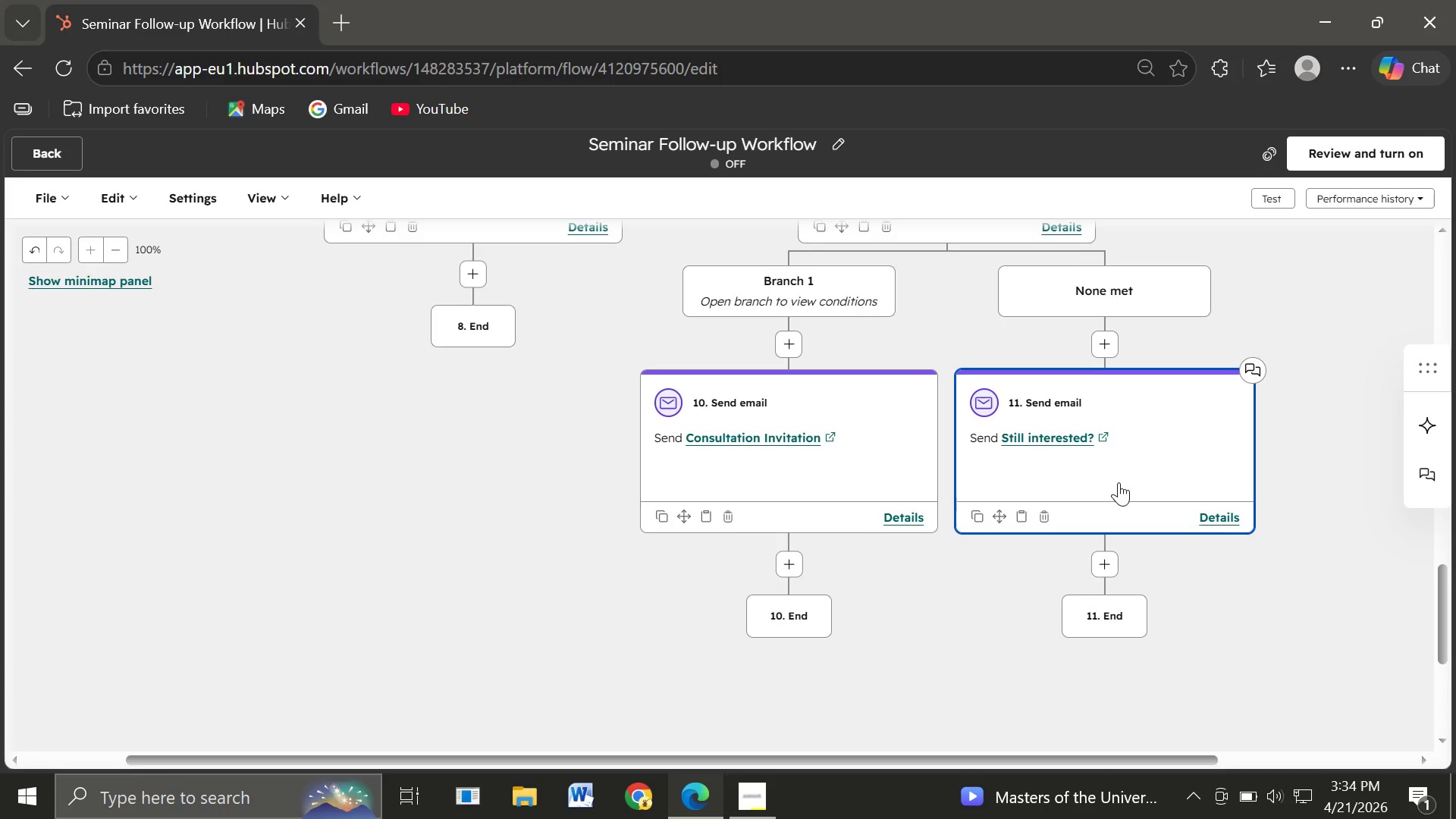 
mouse_move([904, 608])
 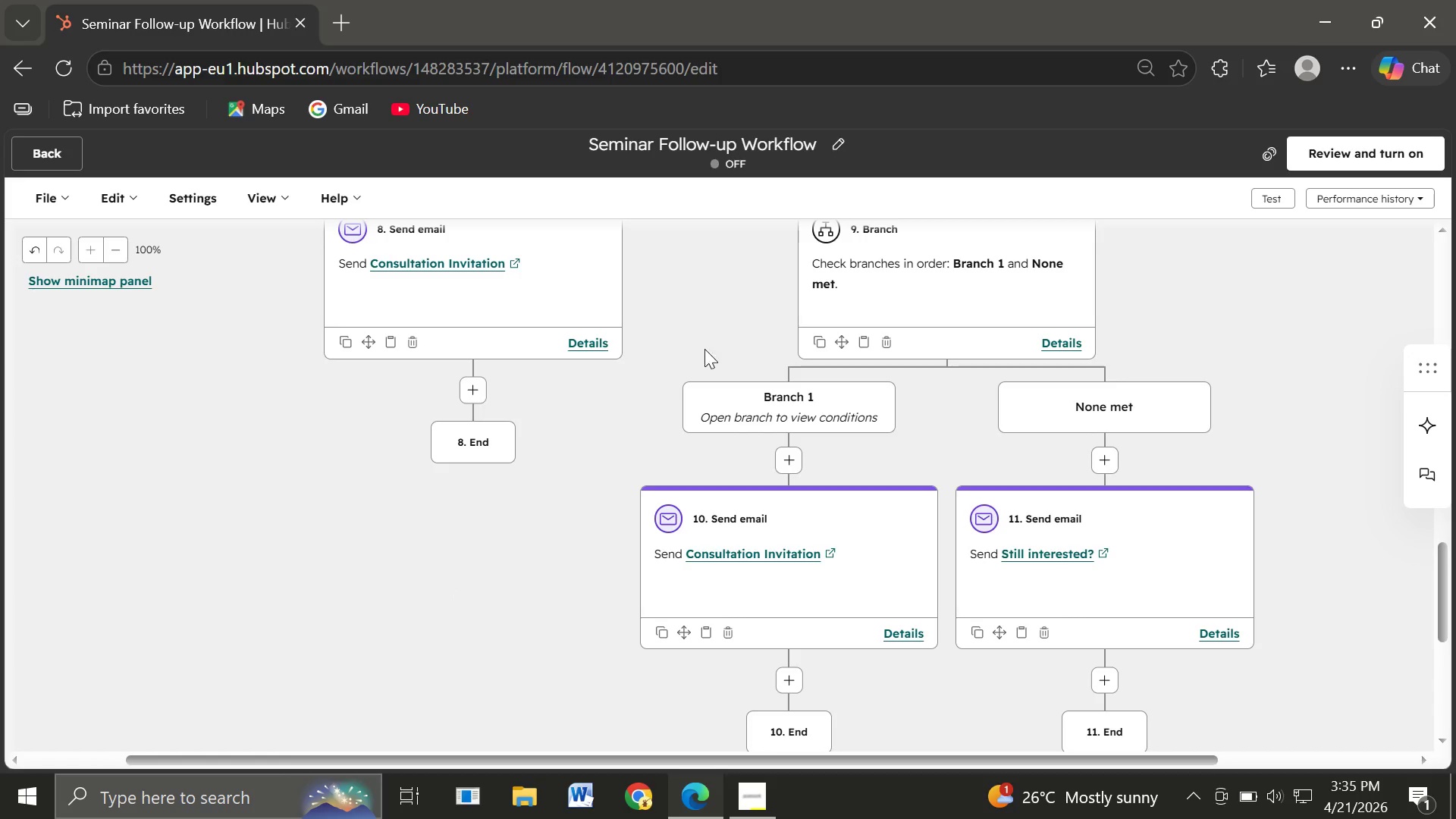 
wait(76.51)
 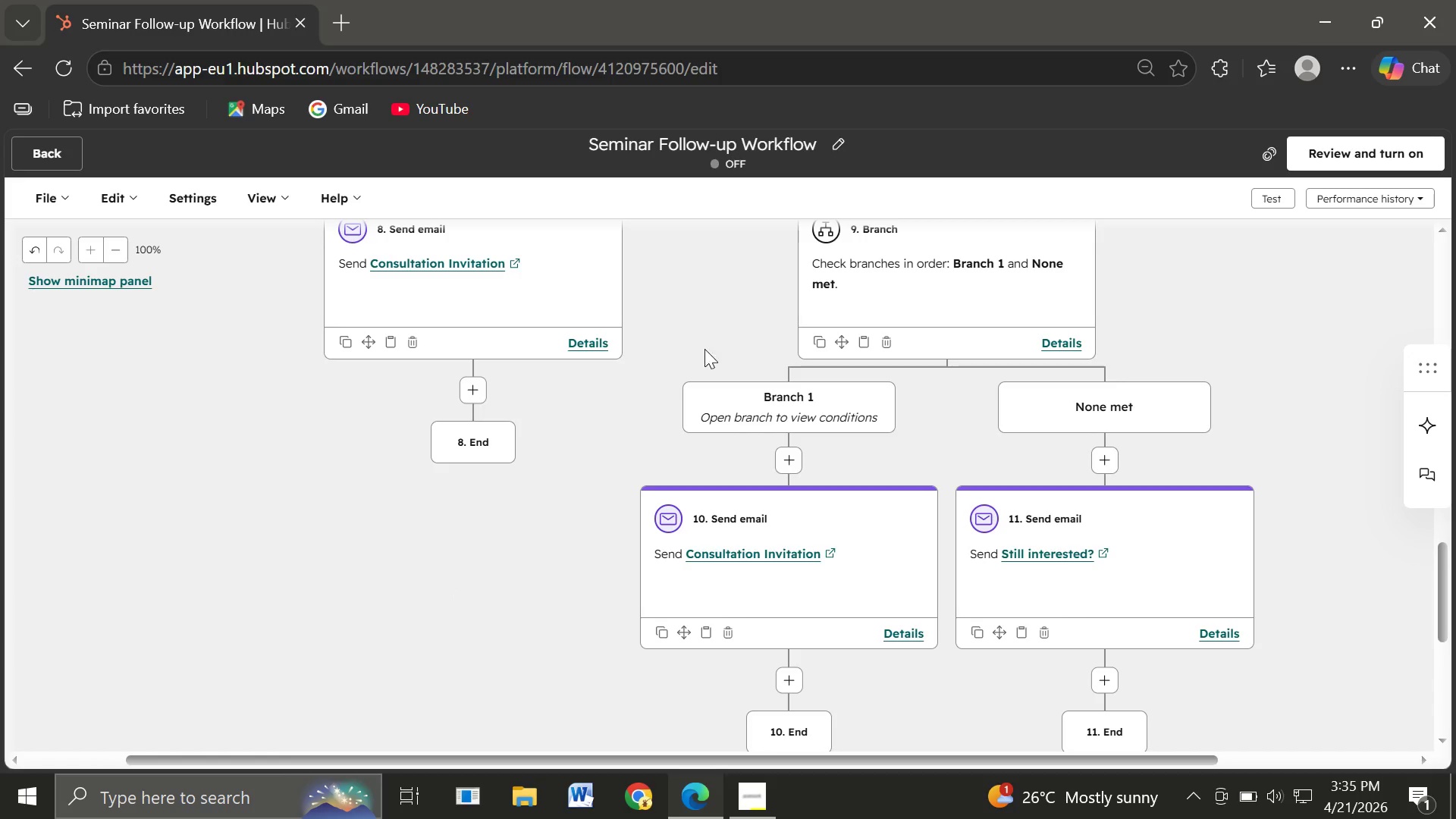 
mouse_move([681, 329])
 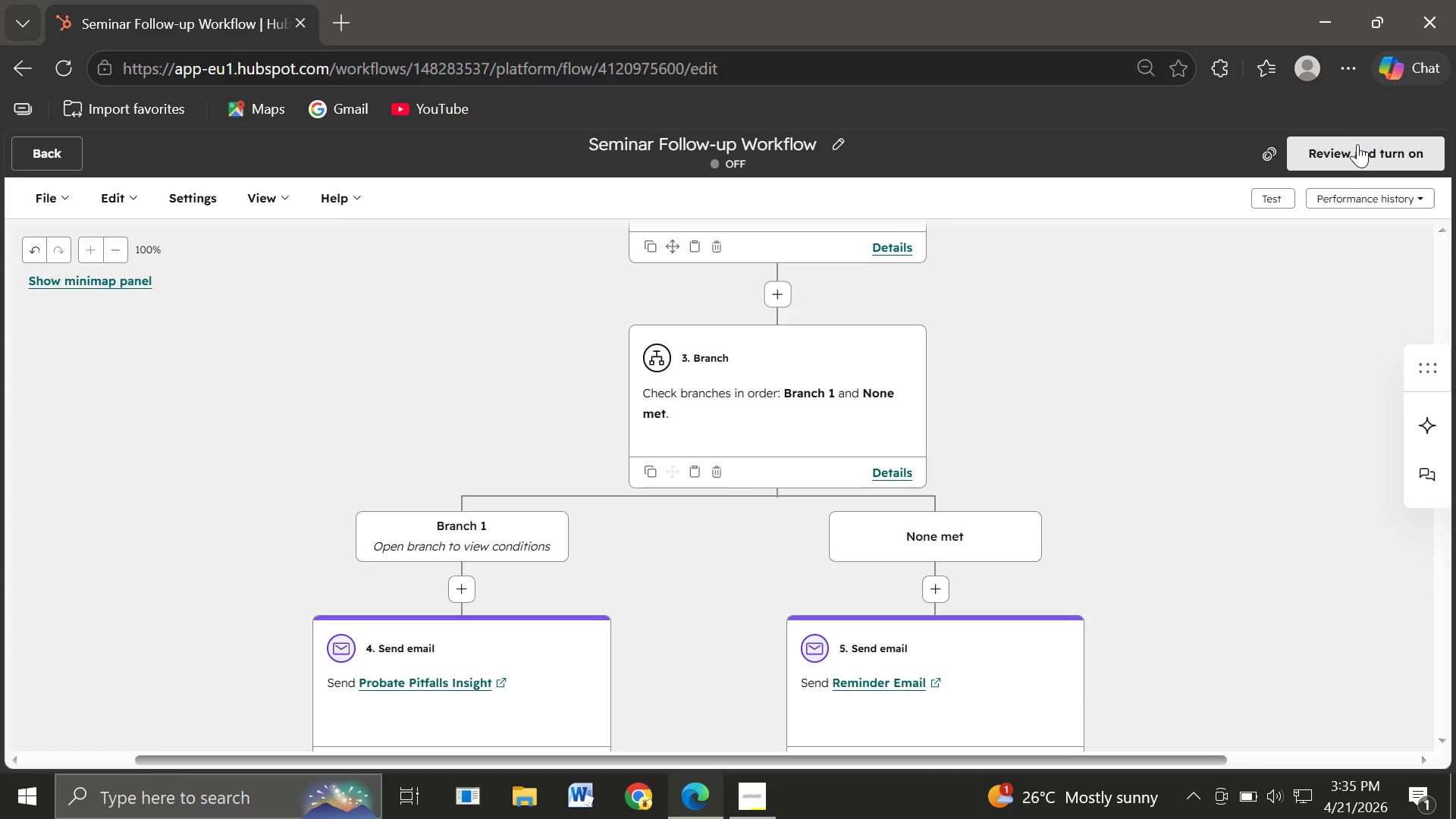 
left_click([1357, 144])
 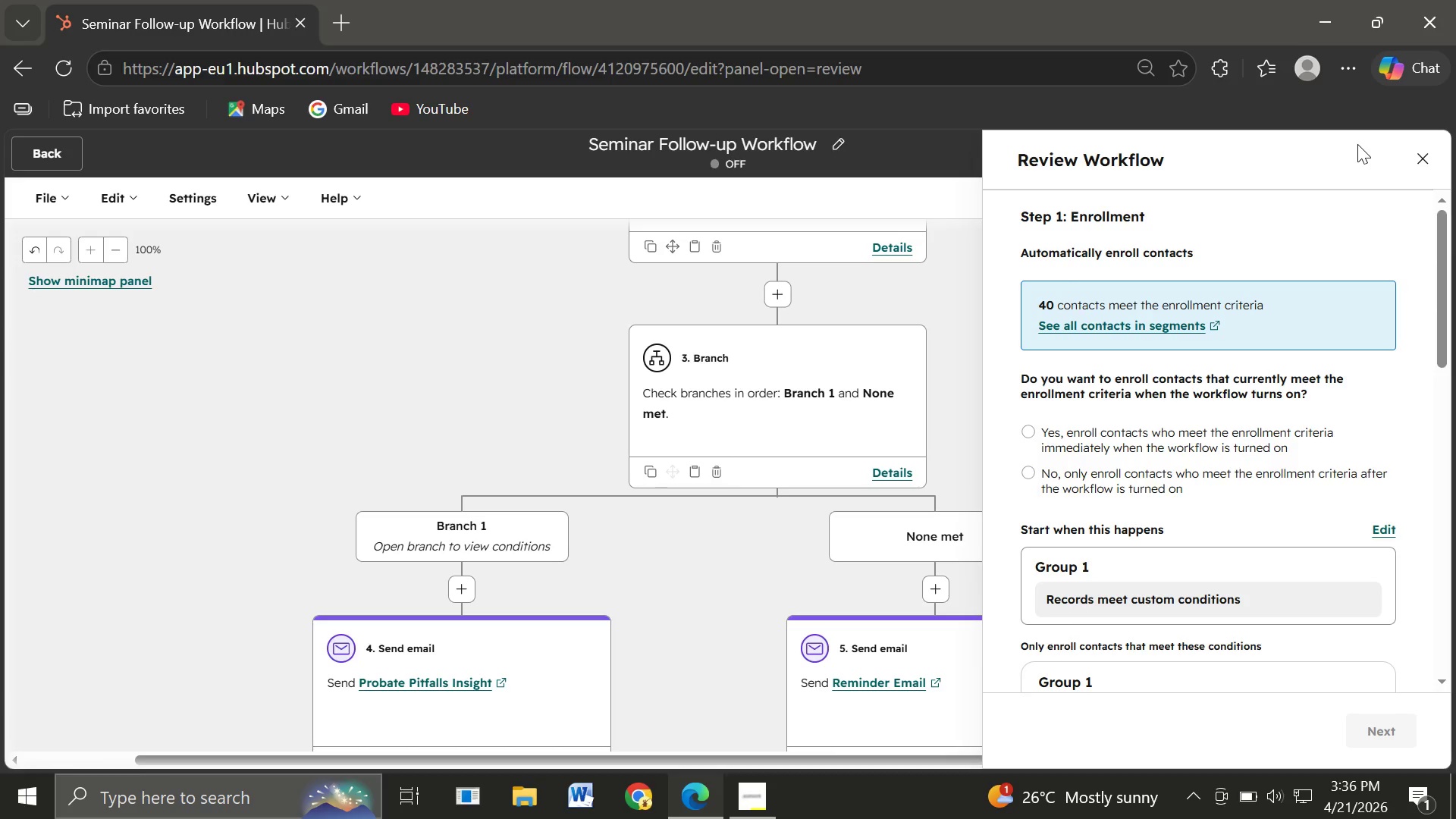 
wait(60.03)
 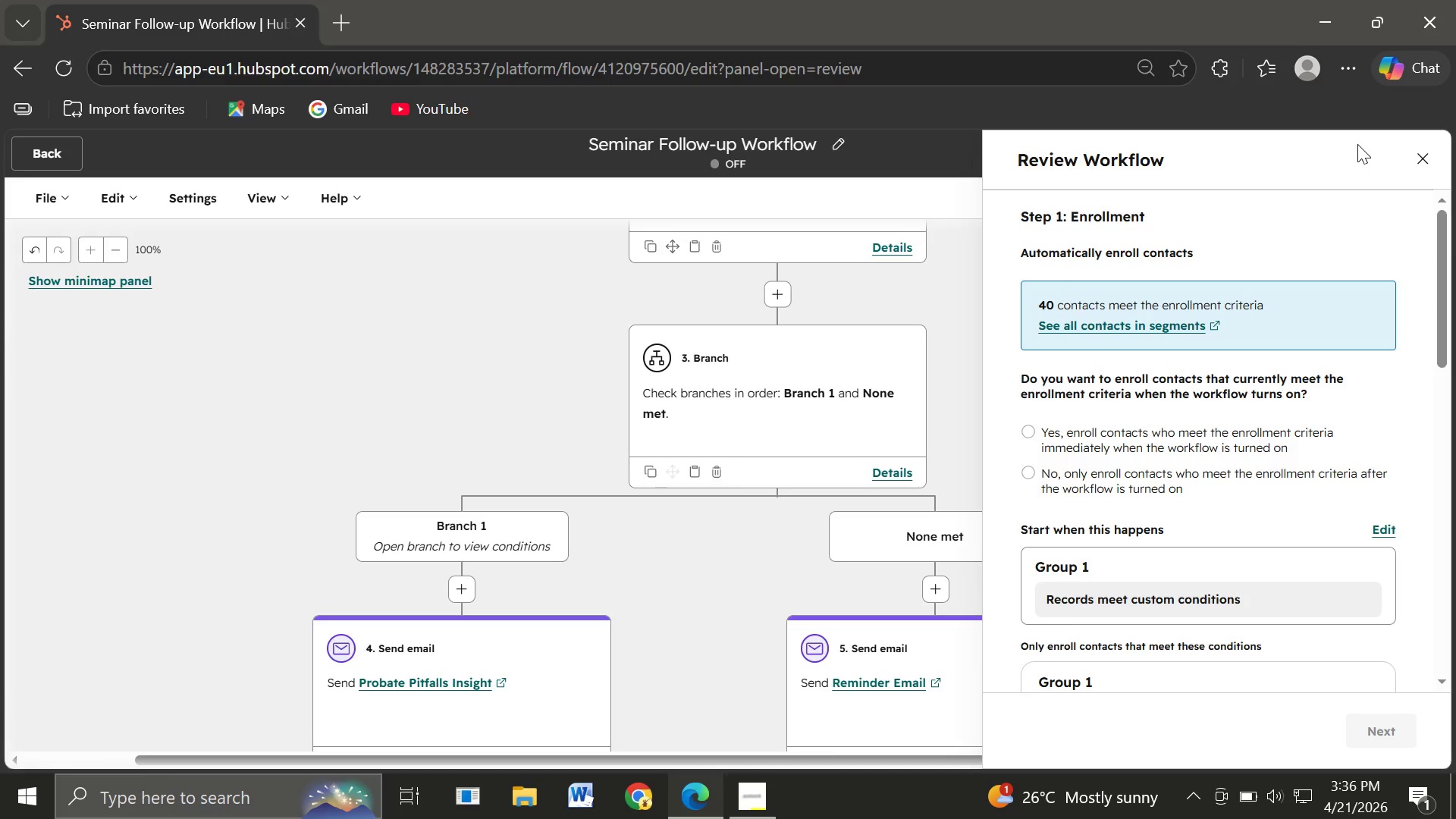 
left_click([1422, 161])
 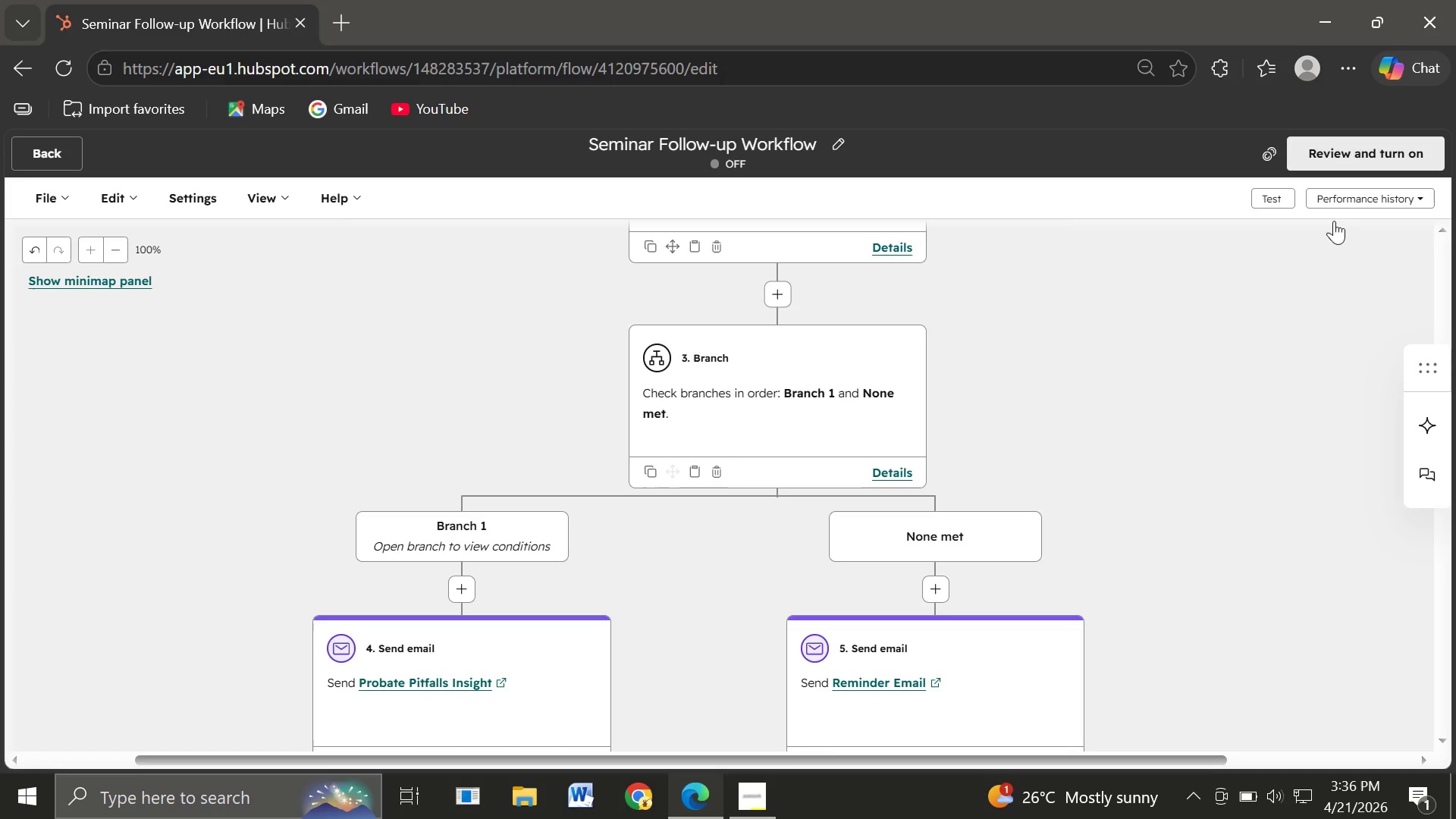 
mouse_move([1113, 397])
 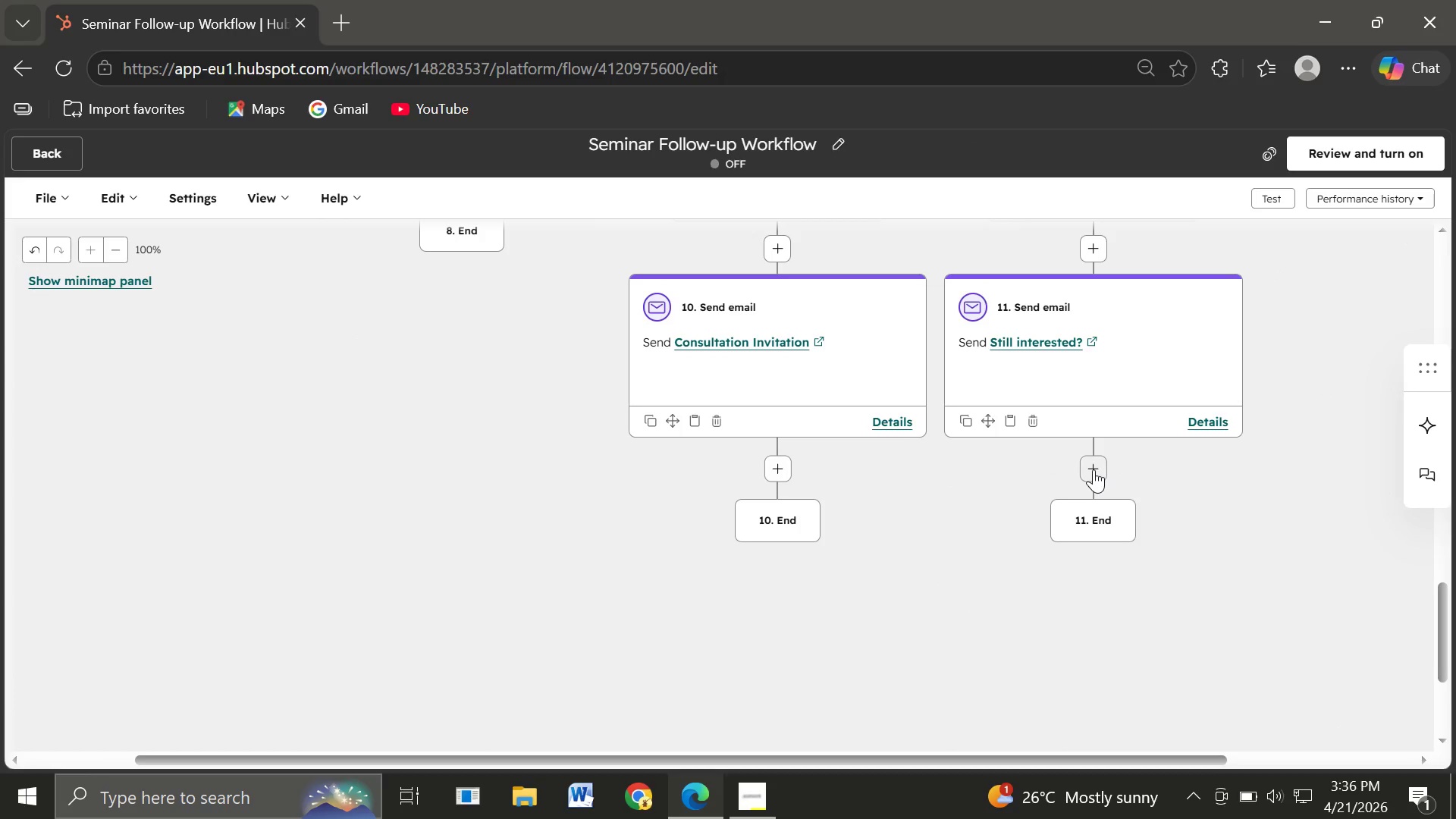 
left_click([1094, 469])
 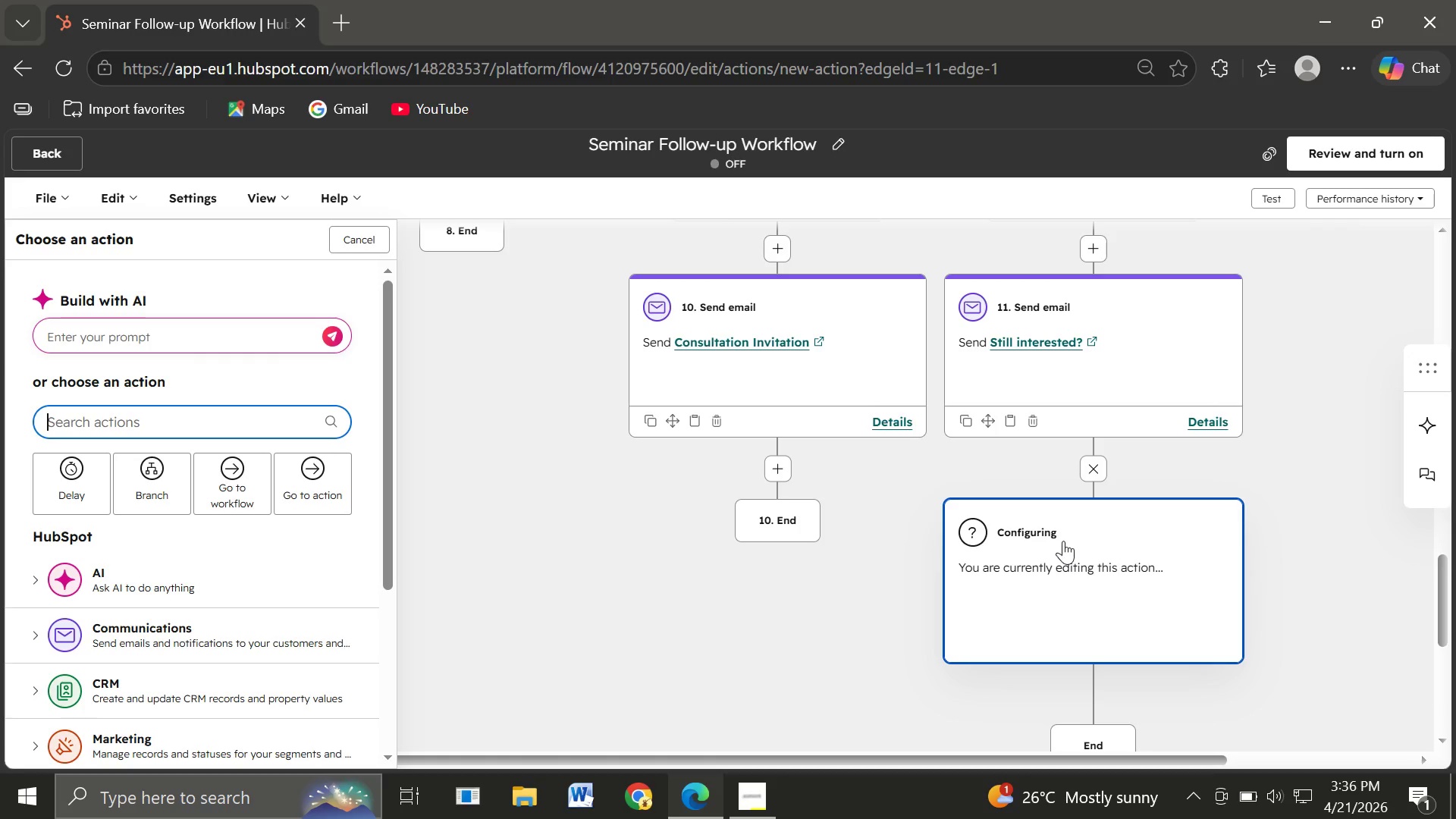 
wait(6.88)
 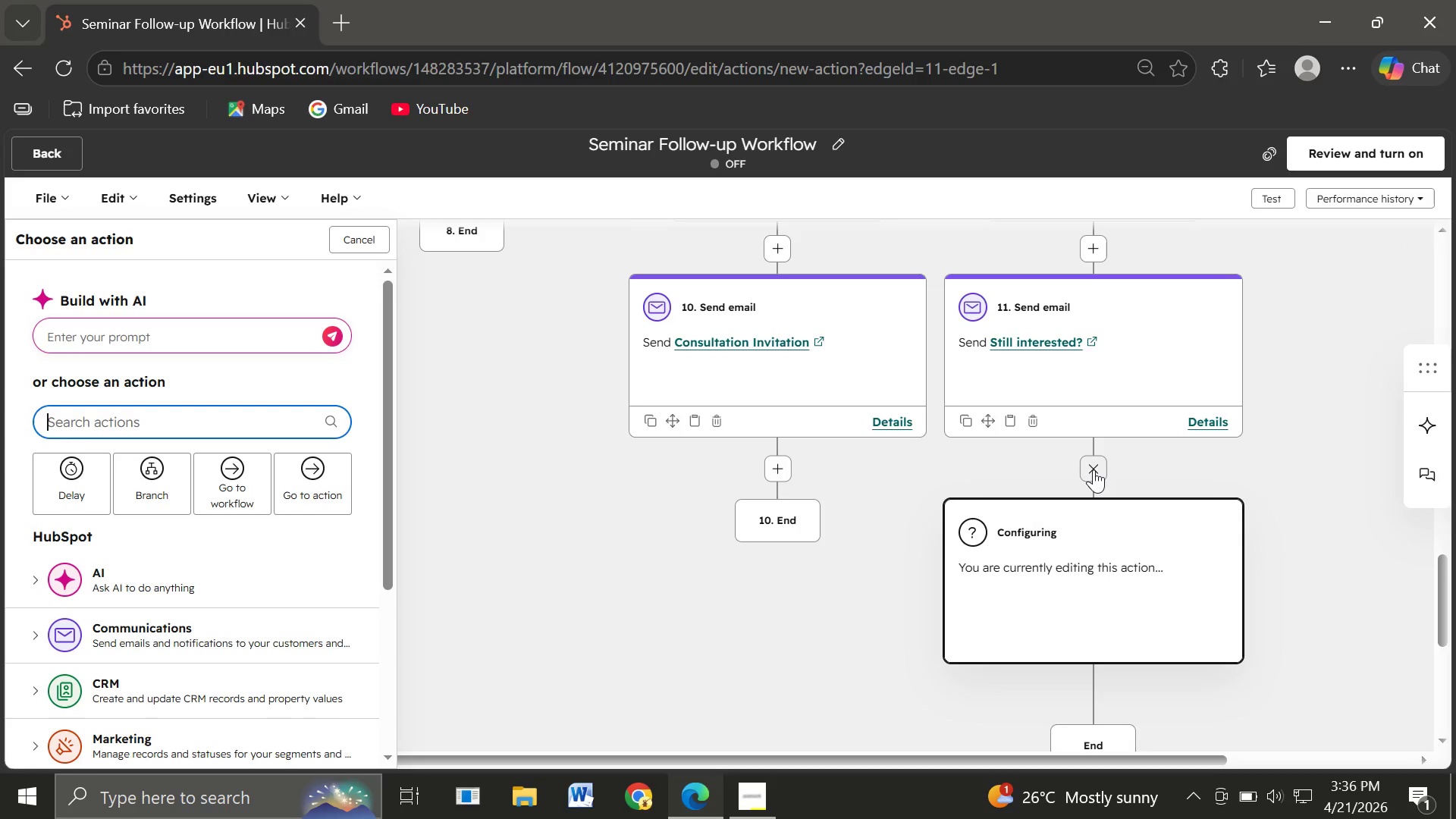 
left_click([74, 483])
 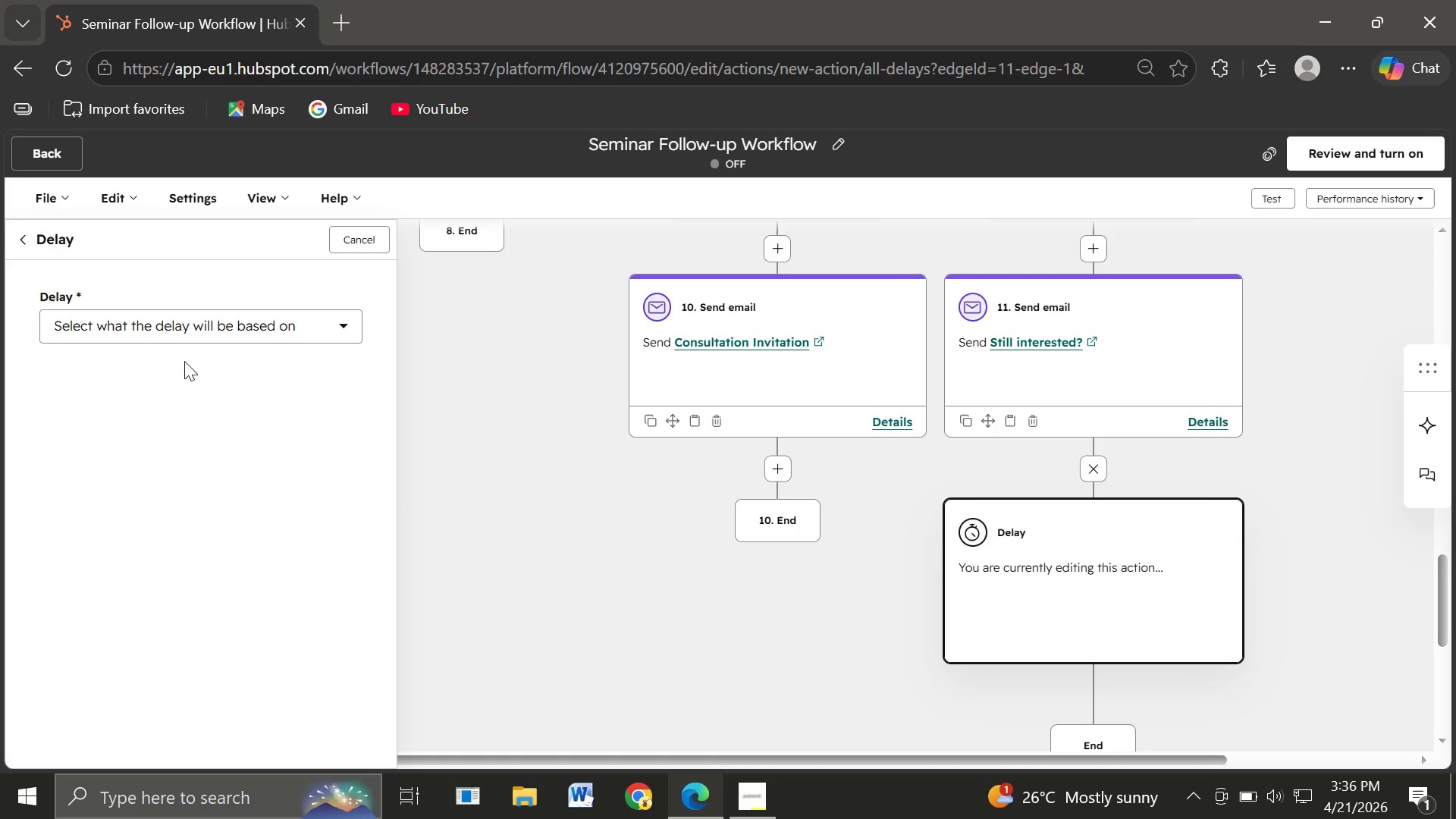 
left_click([279, 334])
 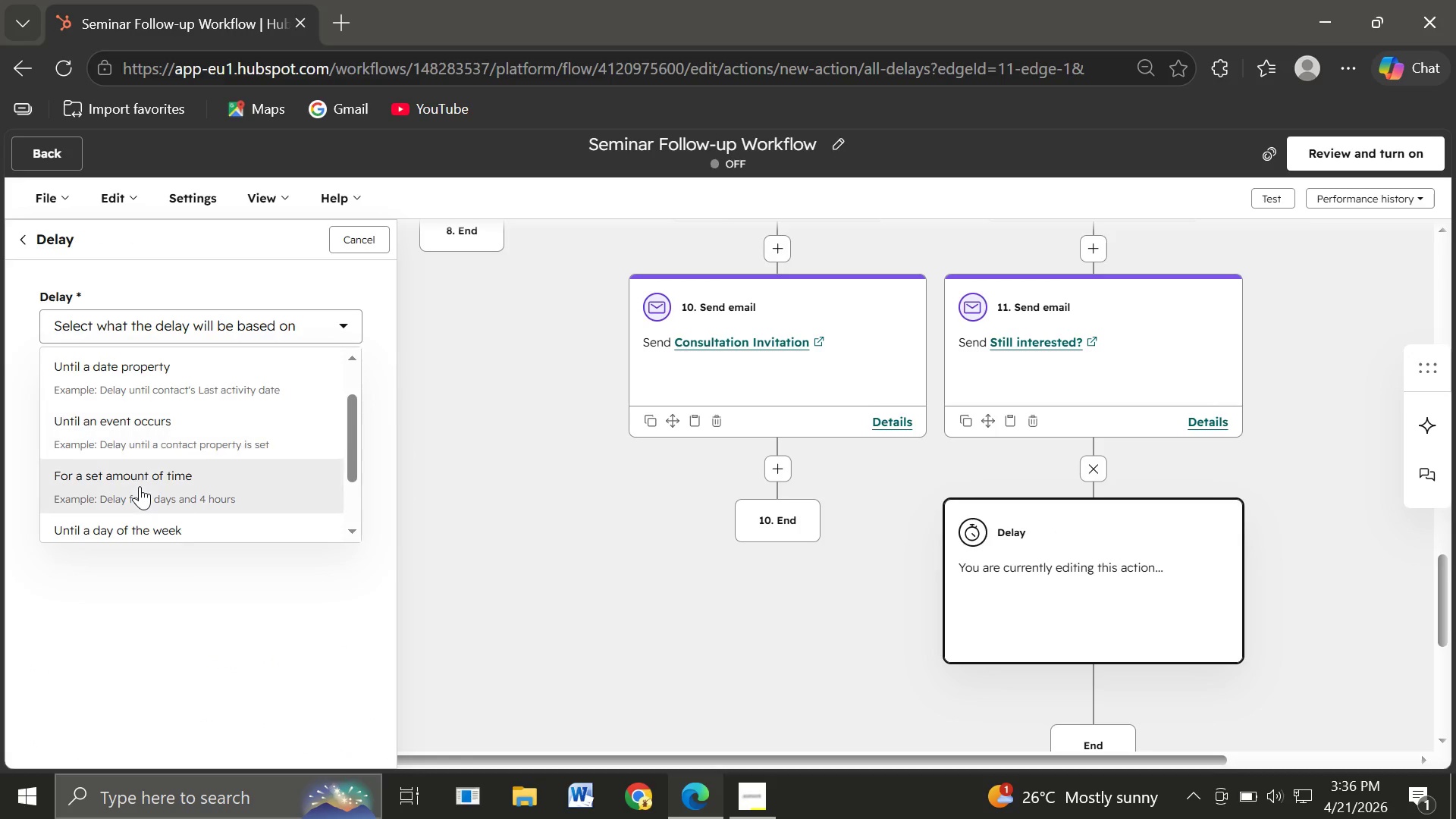 
left_click([130, 485])
 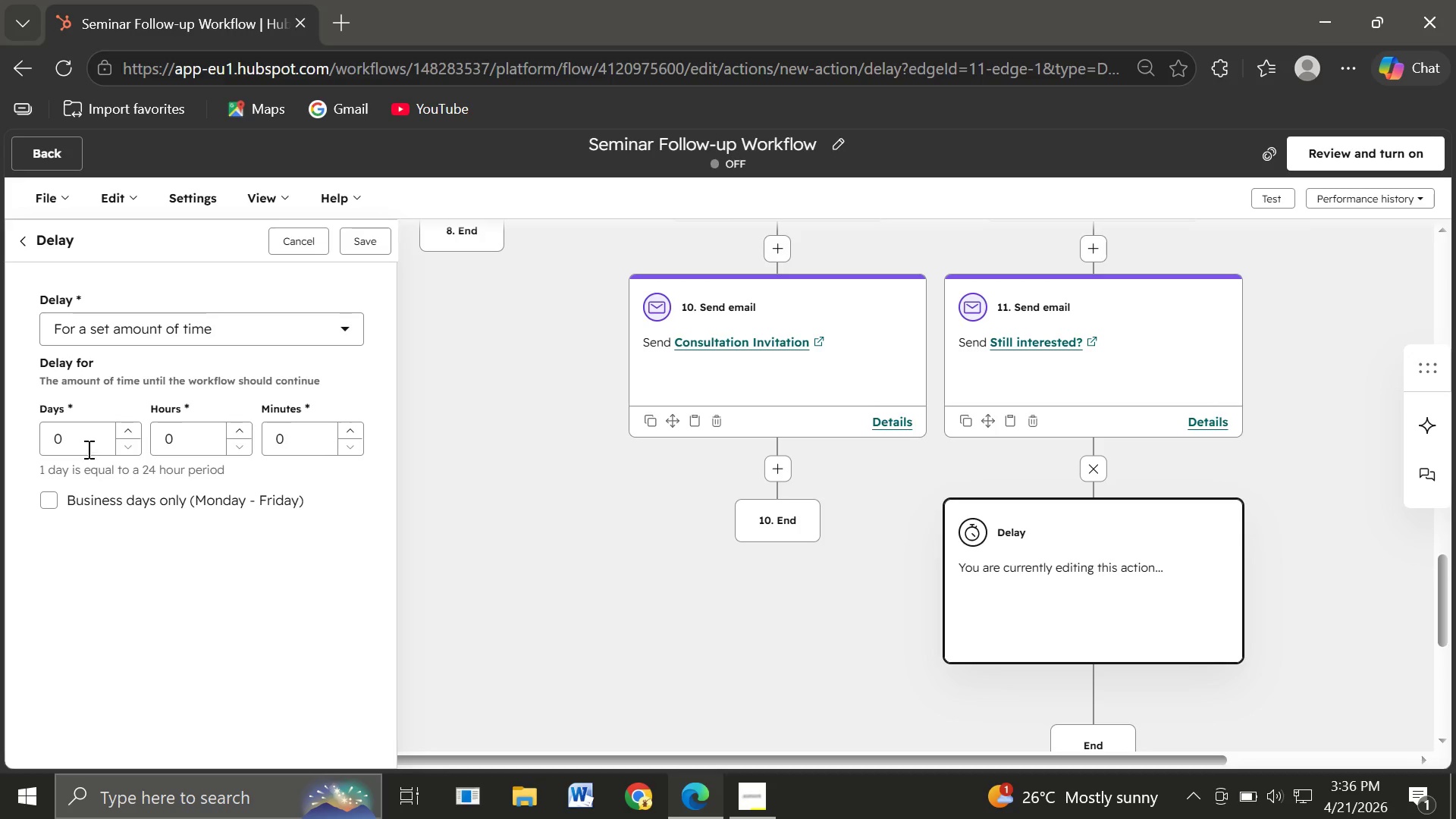 
left_click([75, 442])
 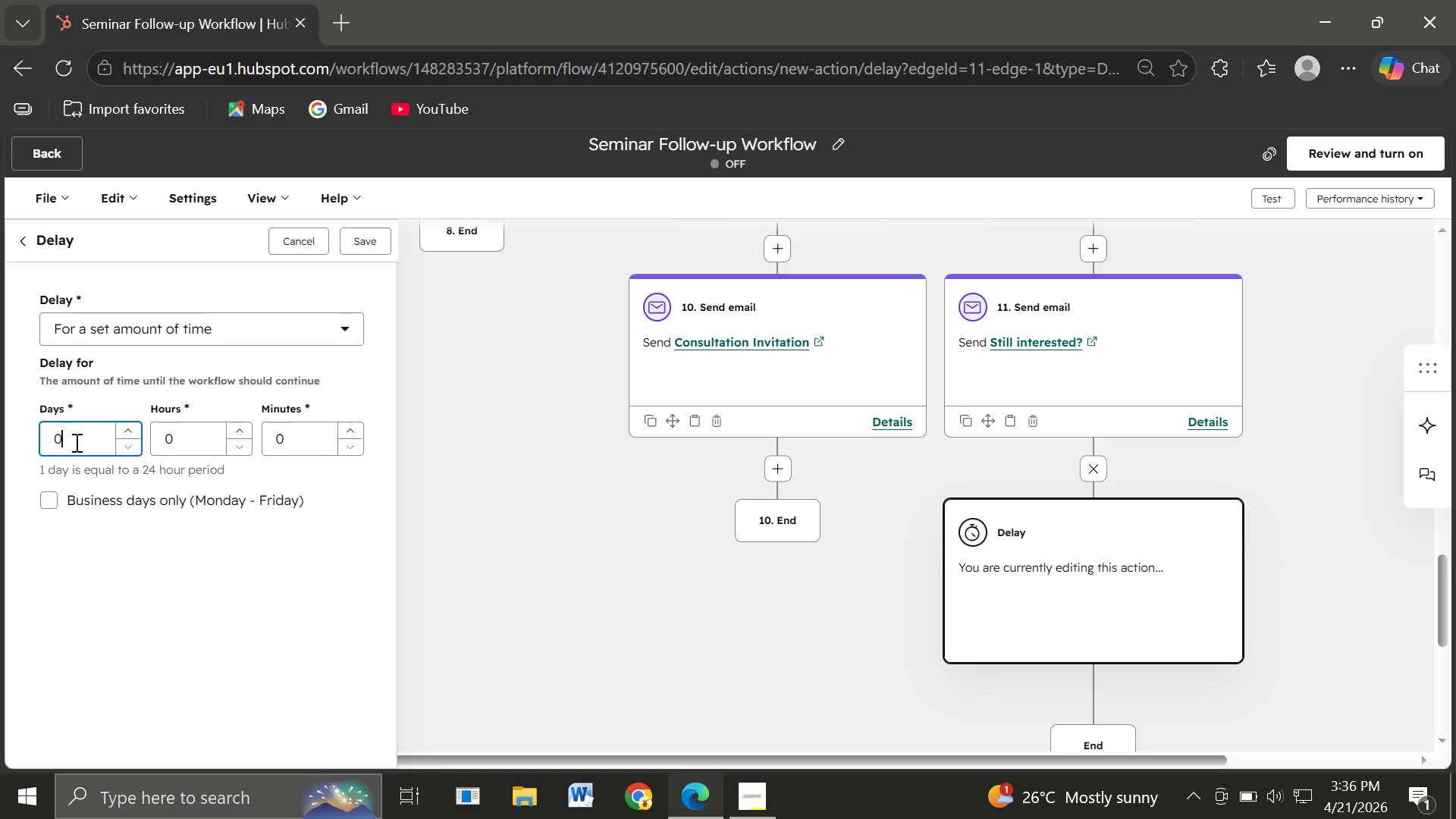 
key(Backspace)
 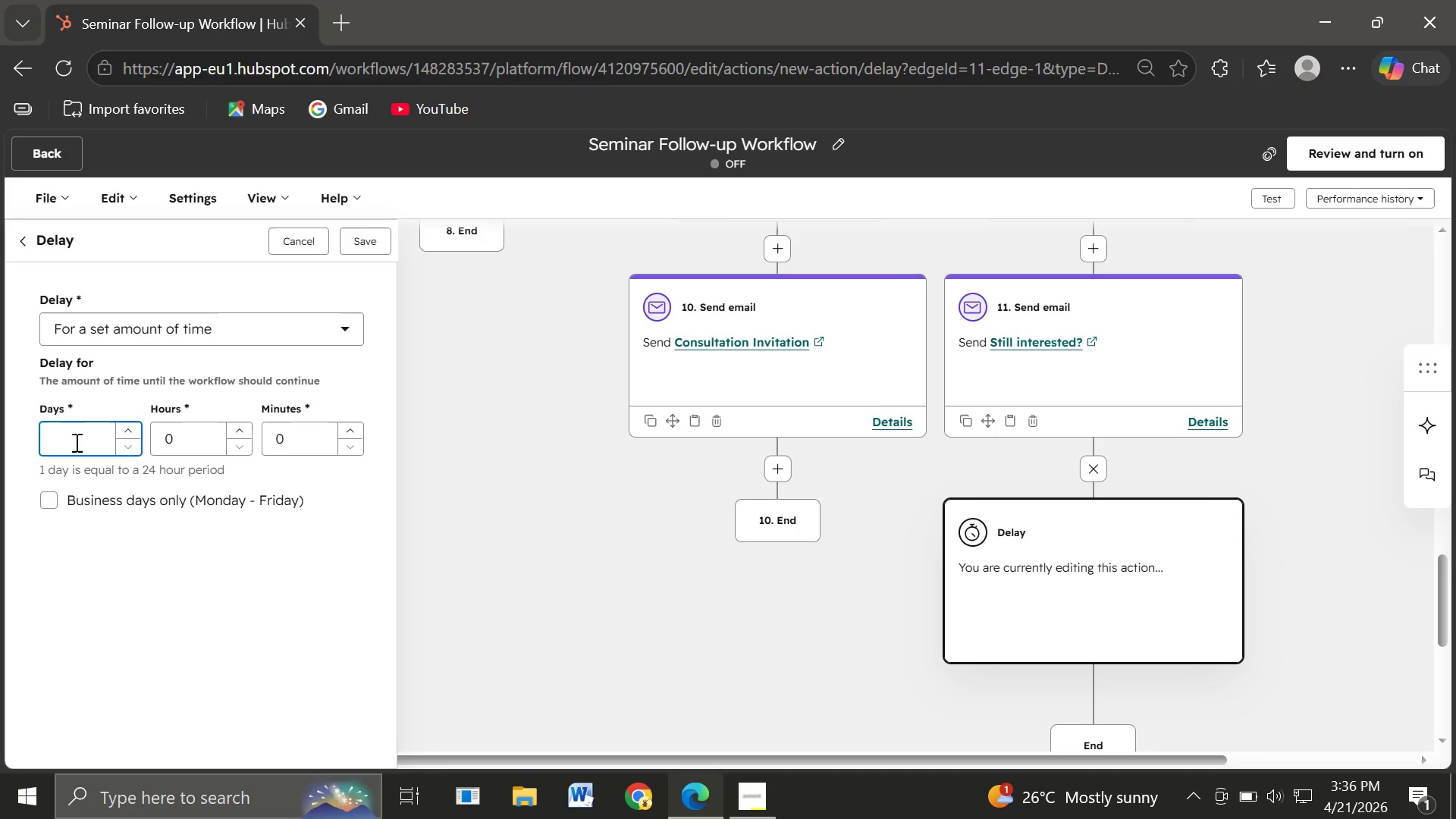 
key(1)
 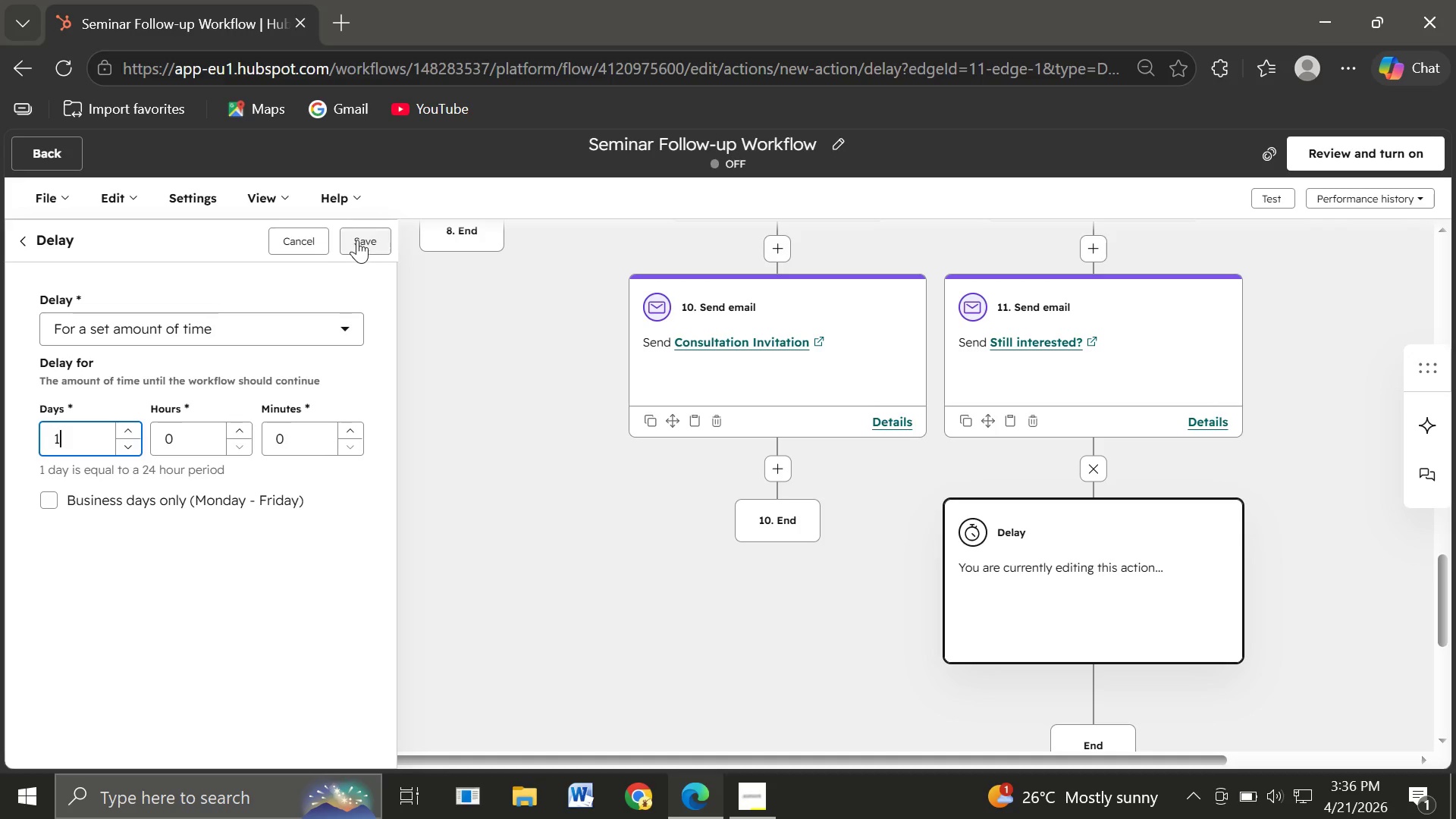 
left_click([357, 240])
 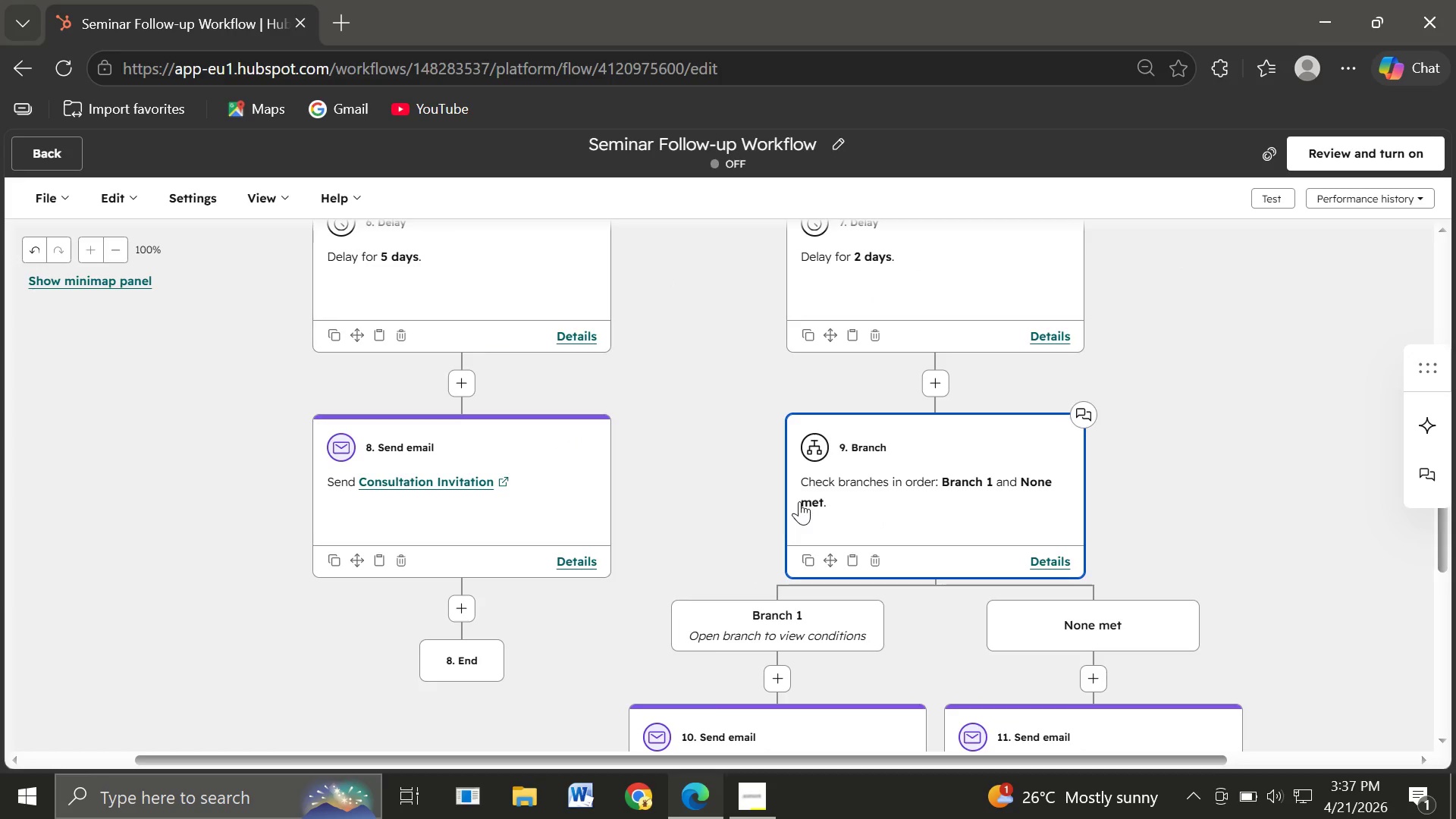 
wait(58.7)
 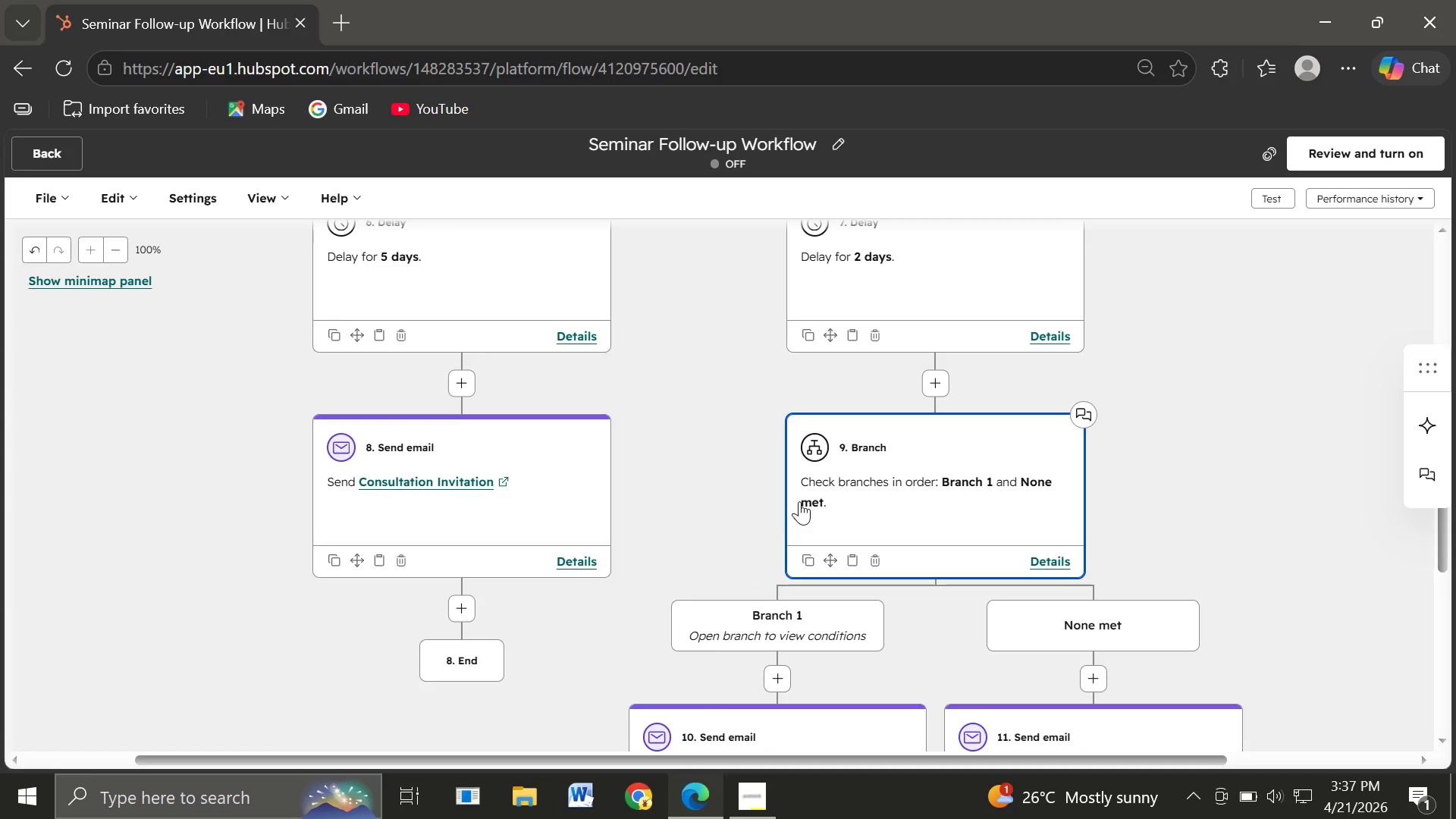 
left_click([801, 711])